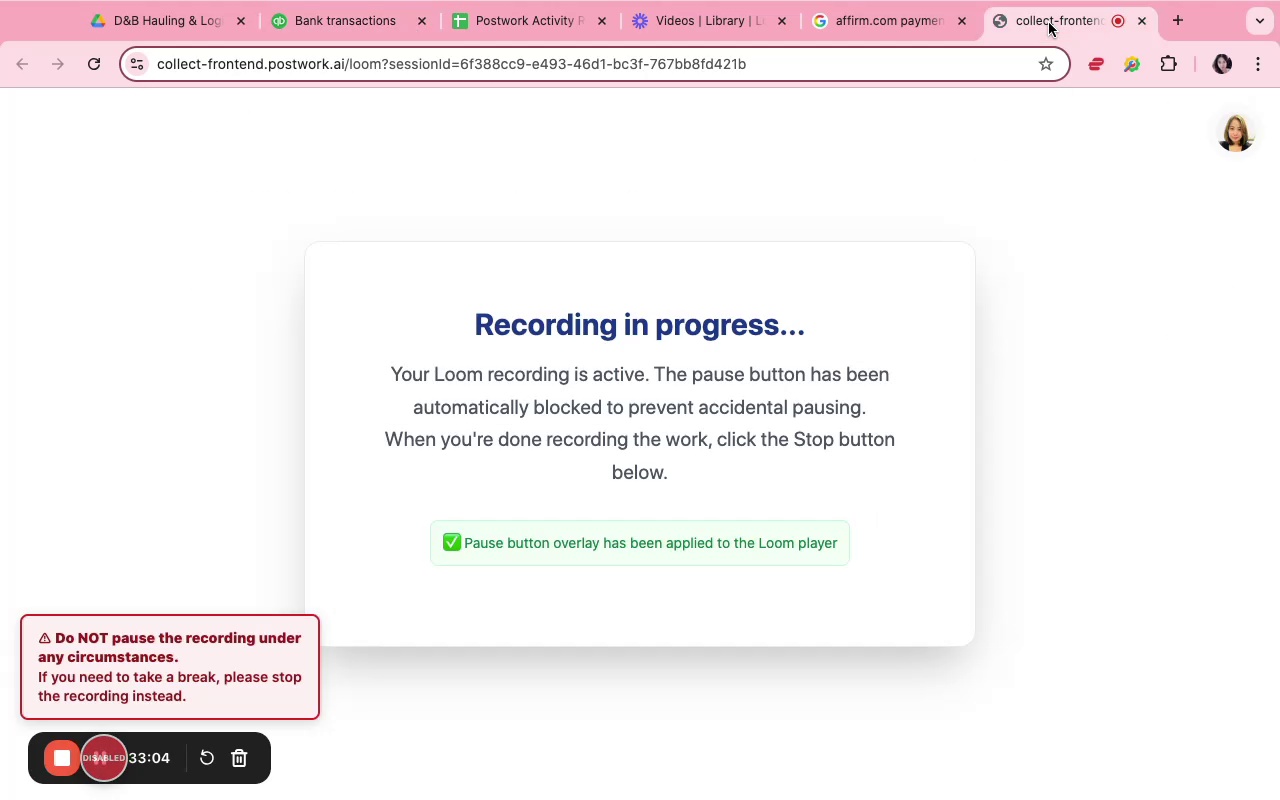 
mouse_move([373, 27])
 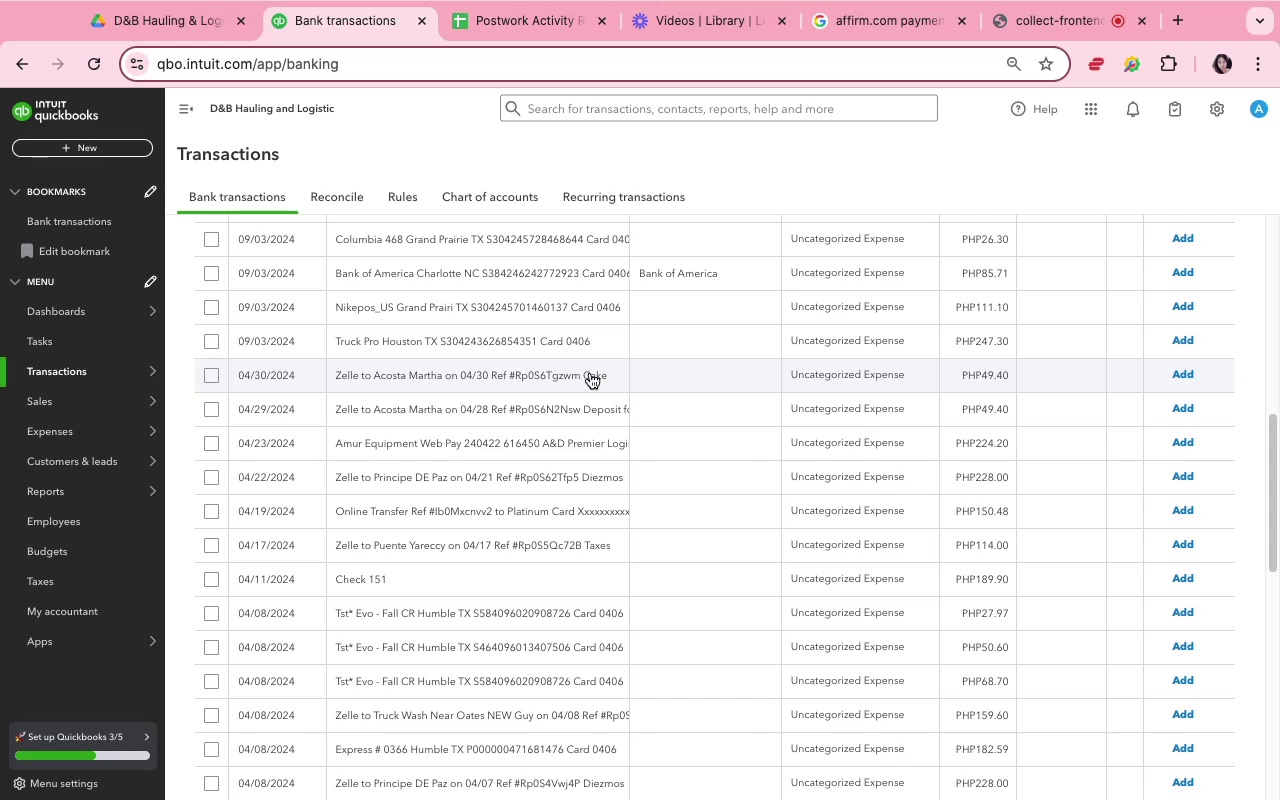 
wait(13.78)
 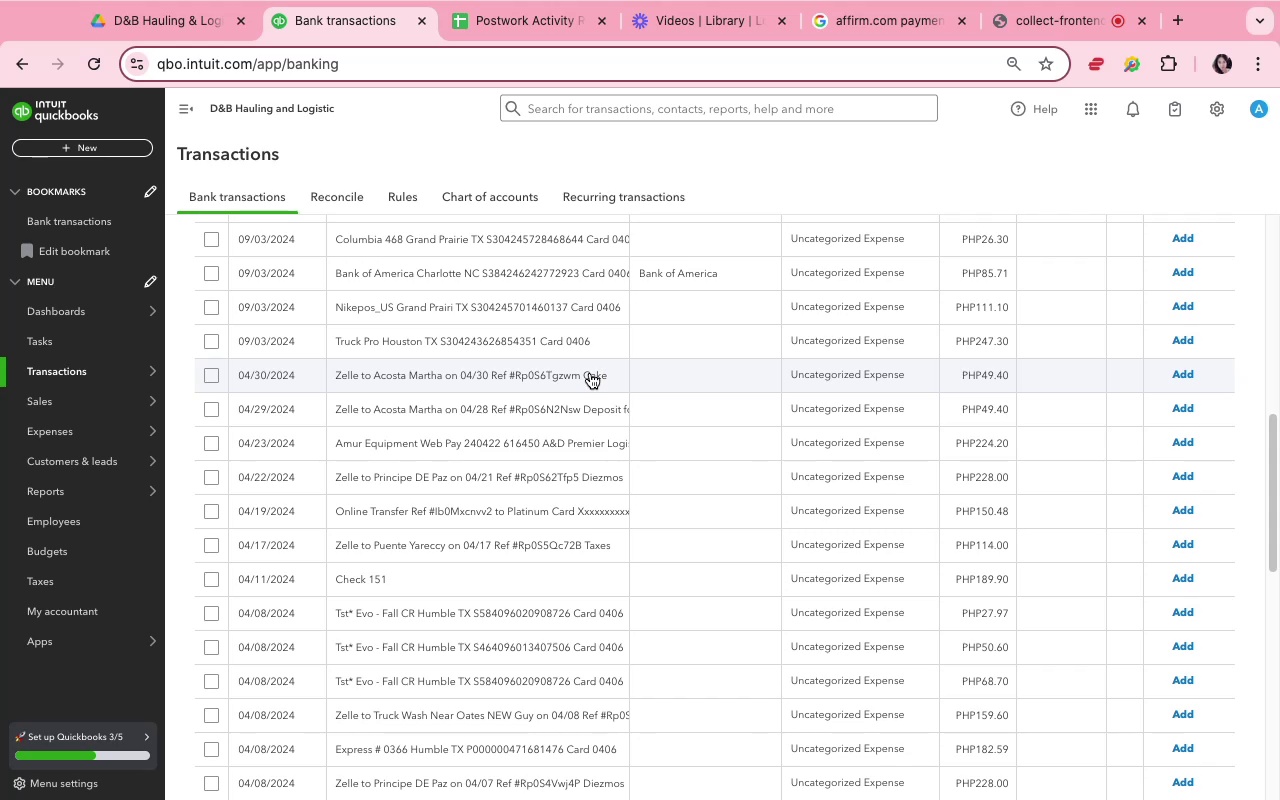 
left_click([1180, 577])
 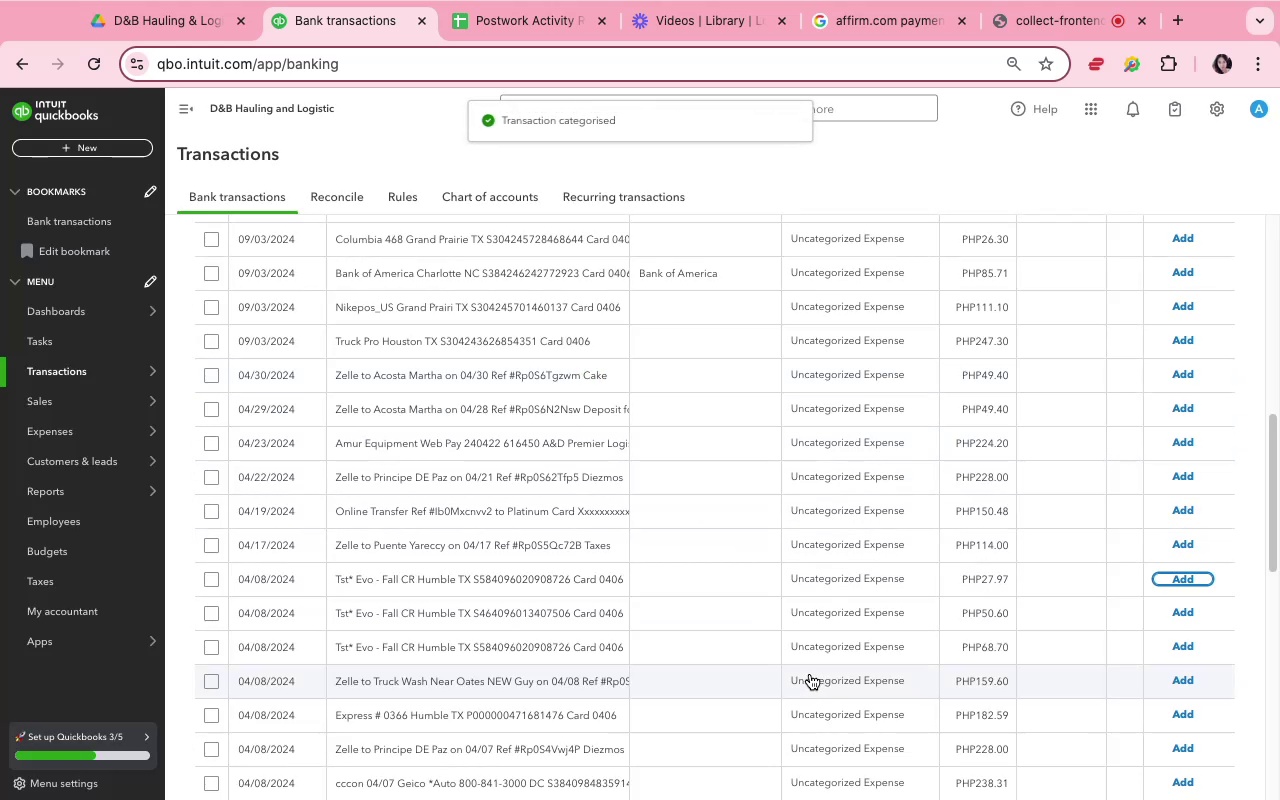 
scroll: coordinate [426, 684], scroll_direction: up, amount: 3.0
 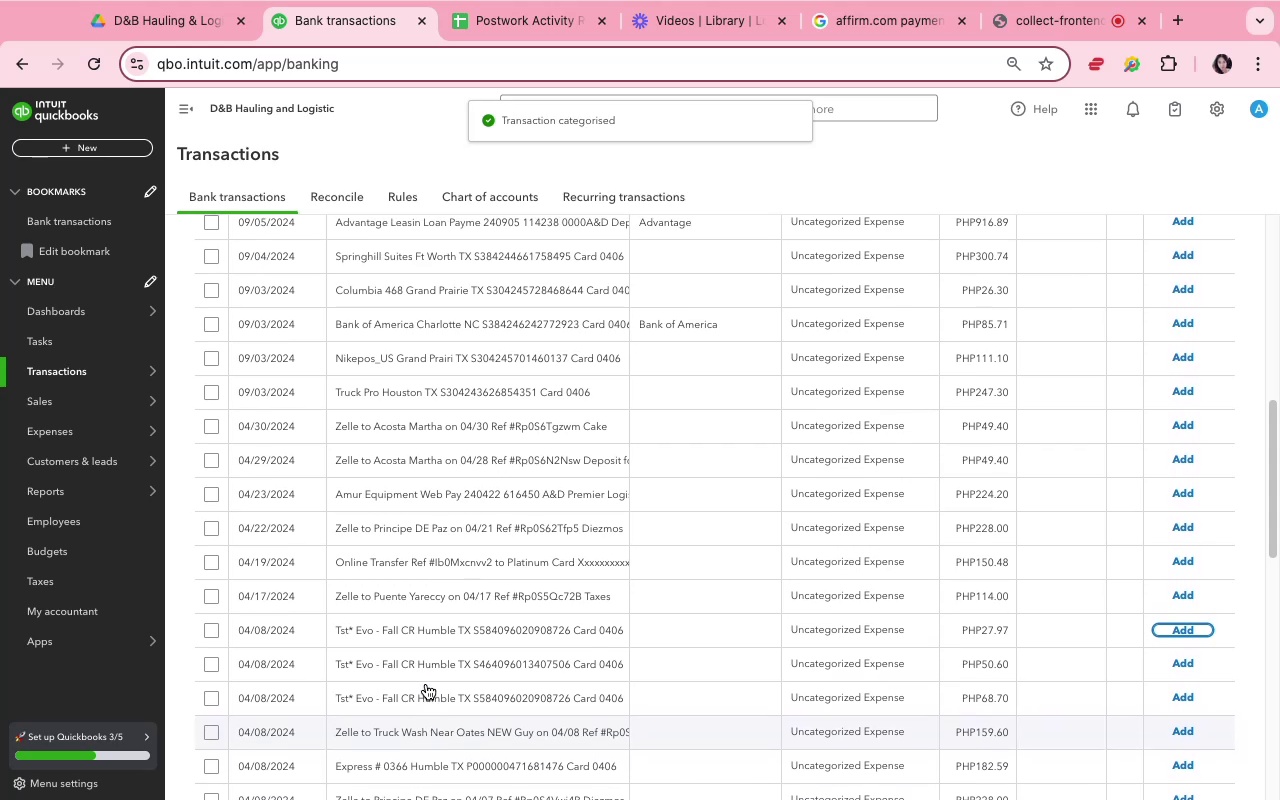 
scroll: coordinate [434, 684], scroll_direction: down, amount: 2.0
 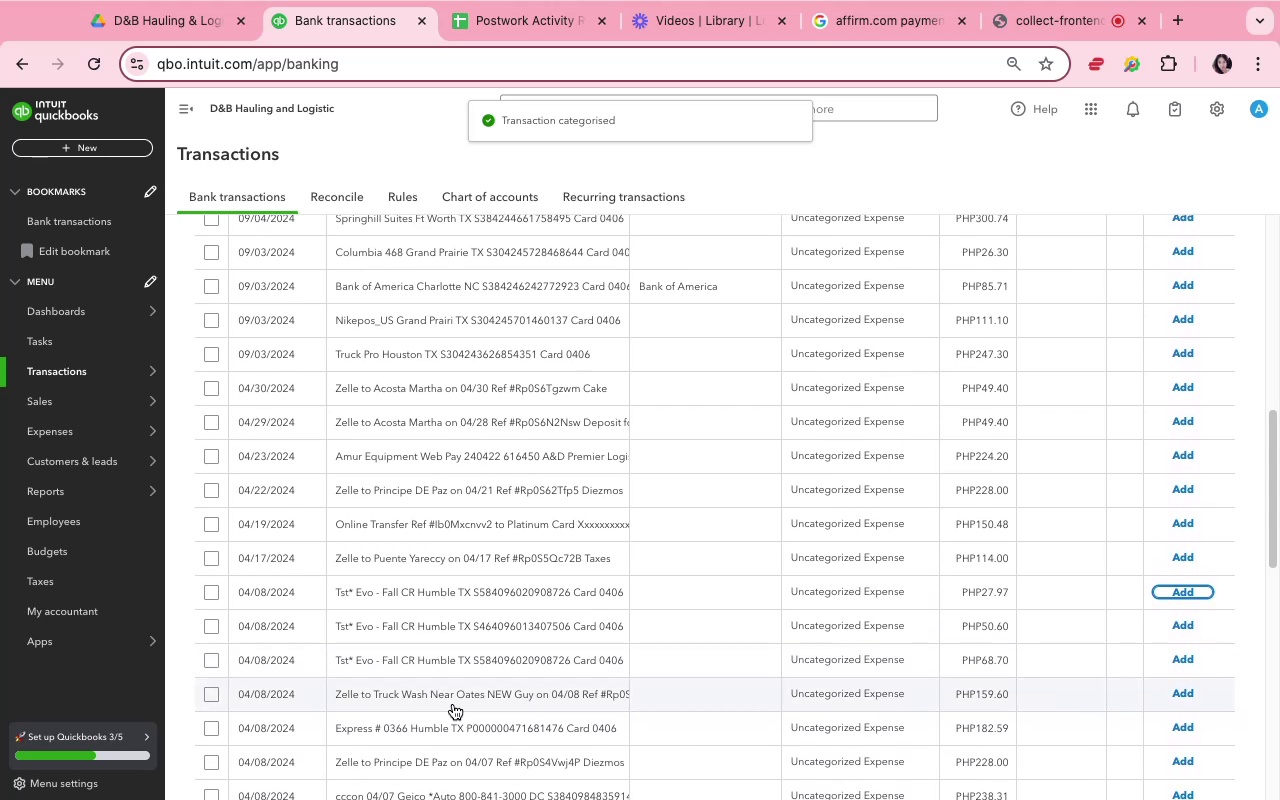 
left_click([453, 704])
 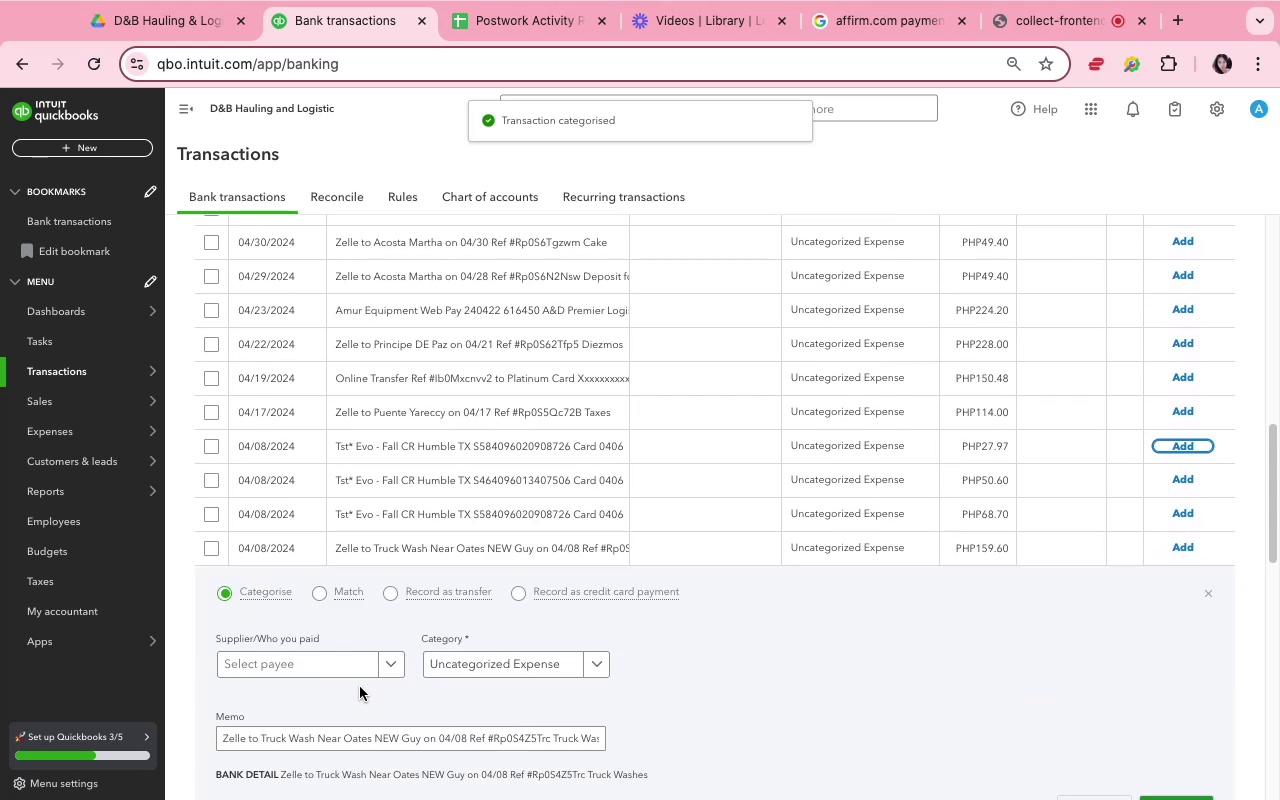 
left_click([351, 667])
 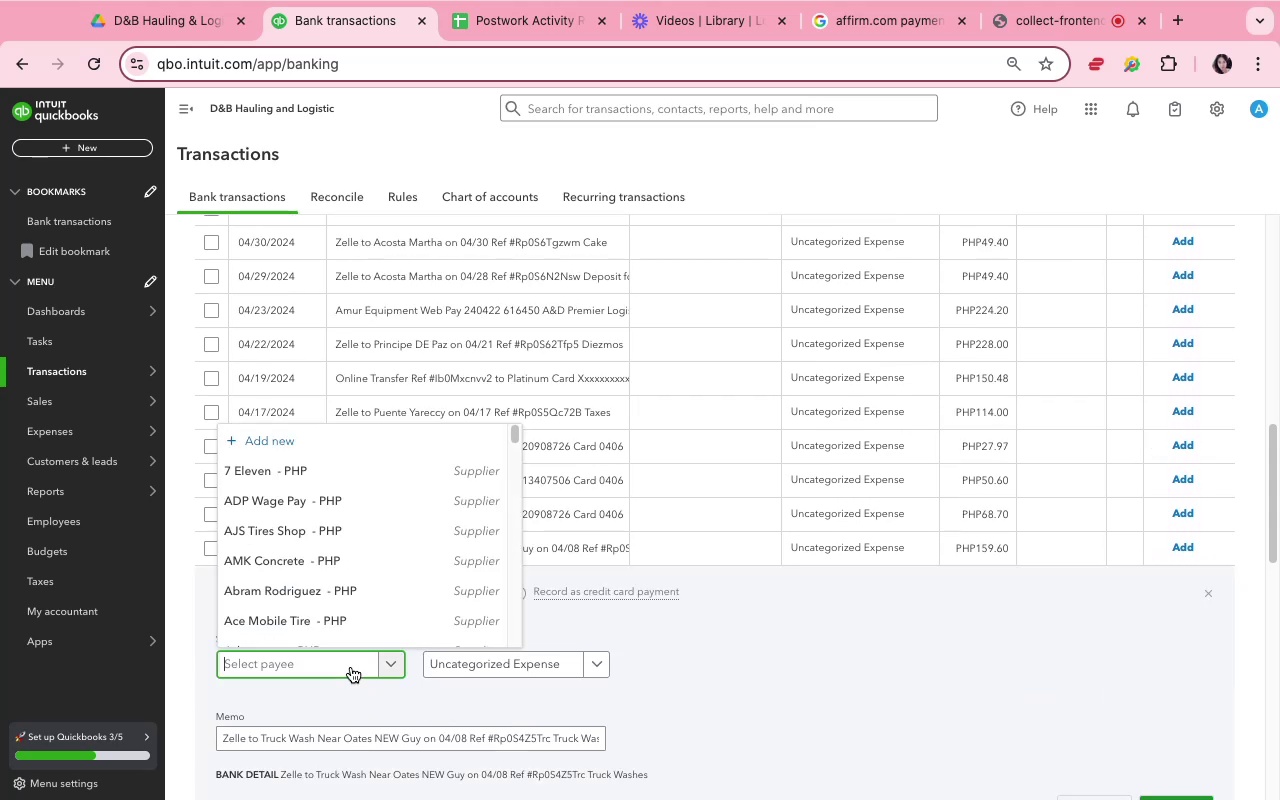 
type(tru)
 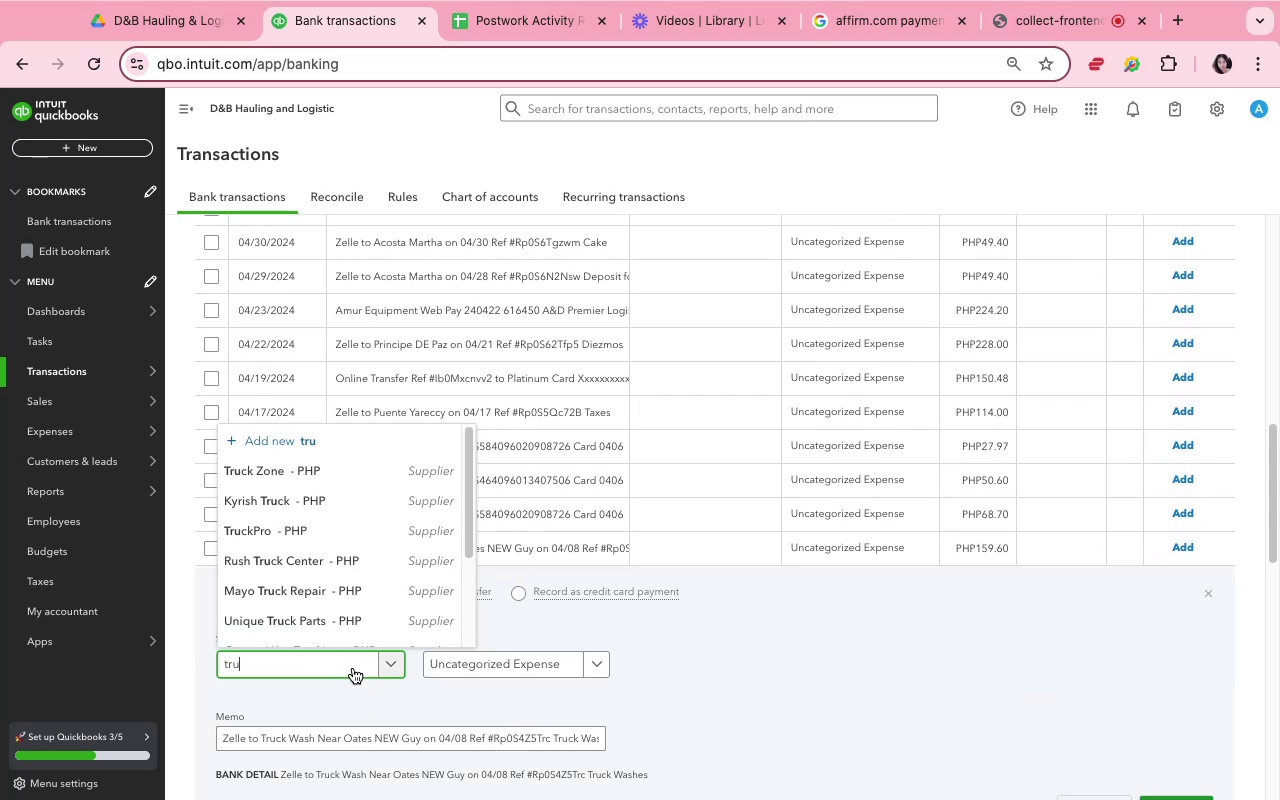 
type(ck was)
 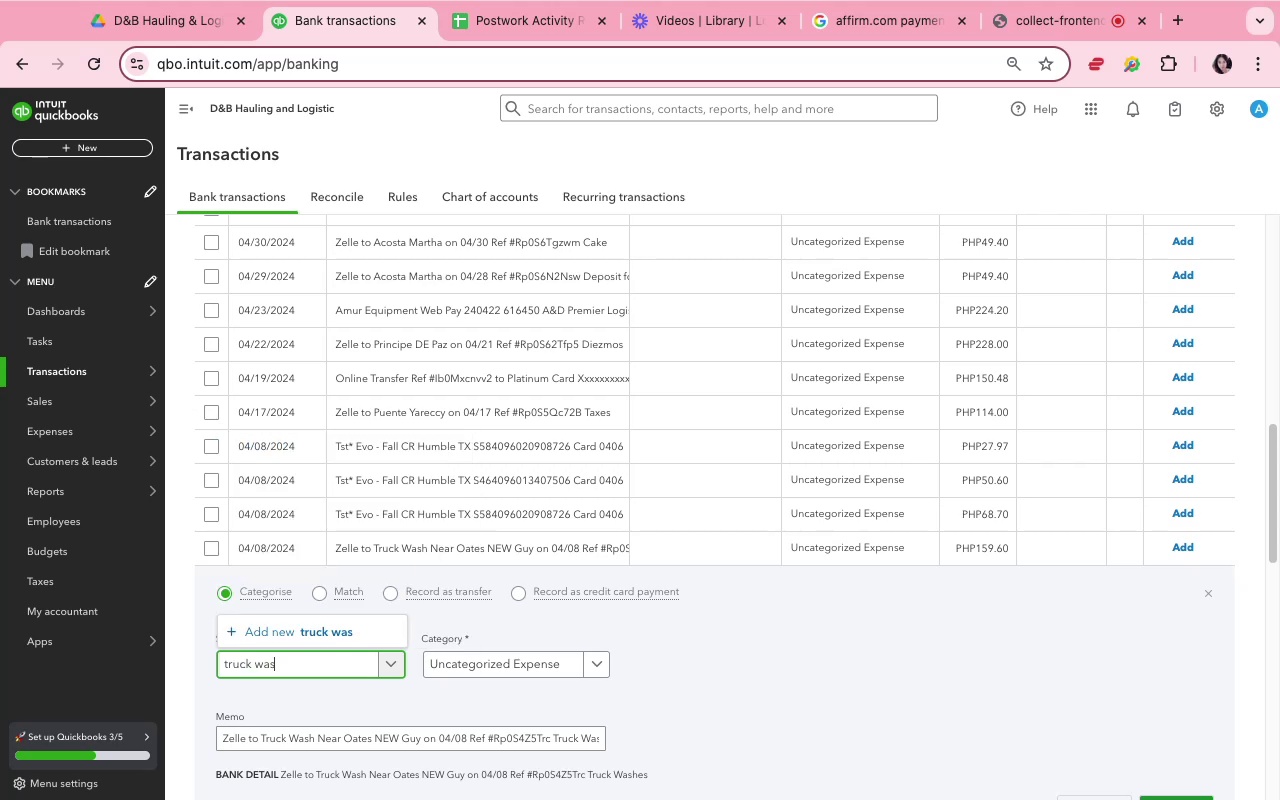 
hold_key(key=Backspace, duration=1.4)
 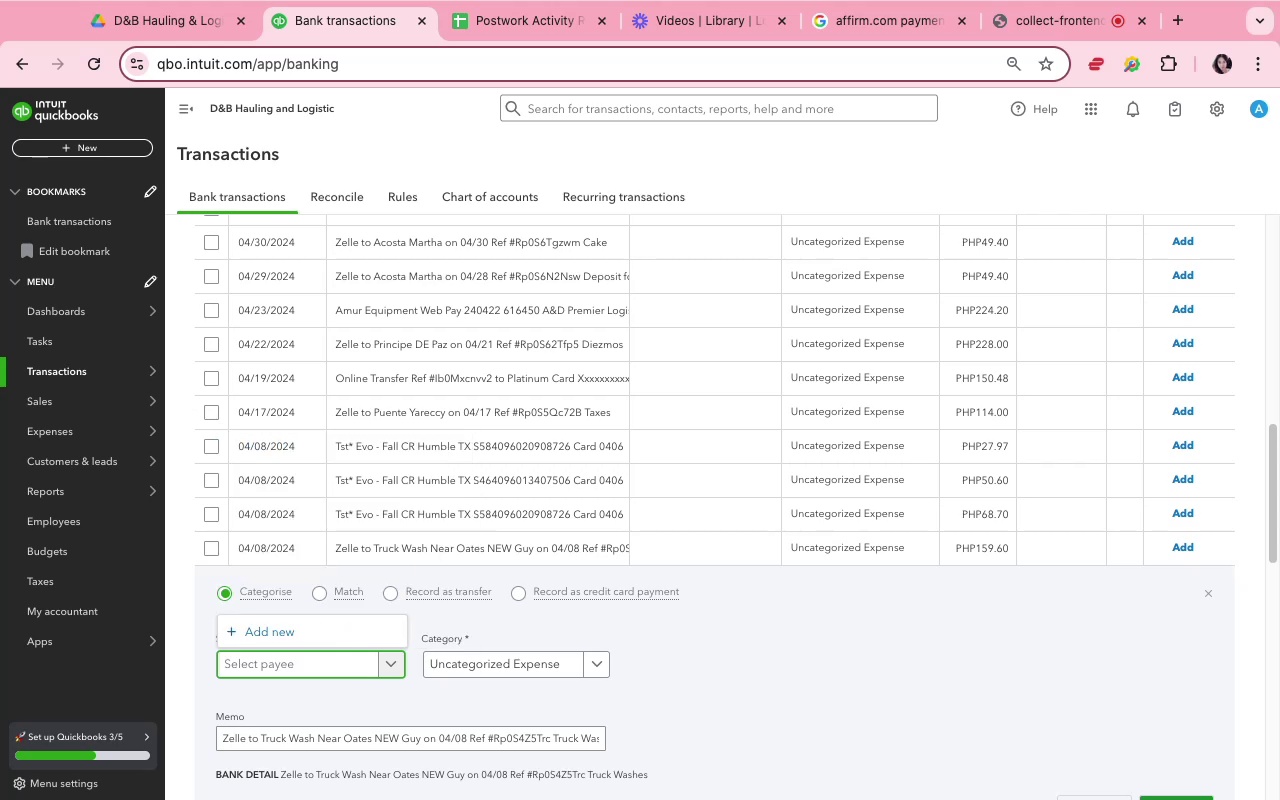 
type(Truck Wash)
 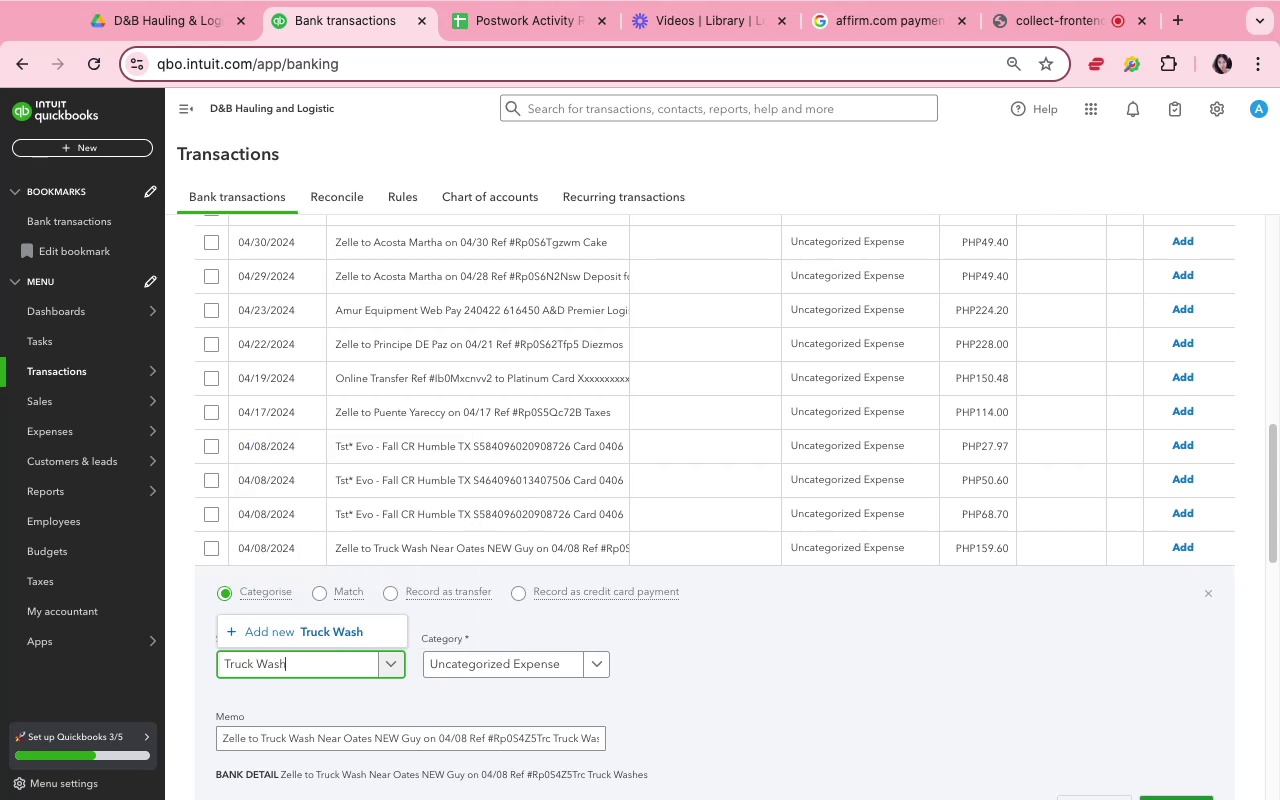 
wait(18.88)
 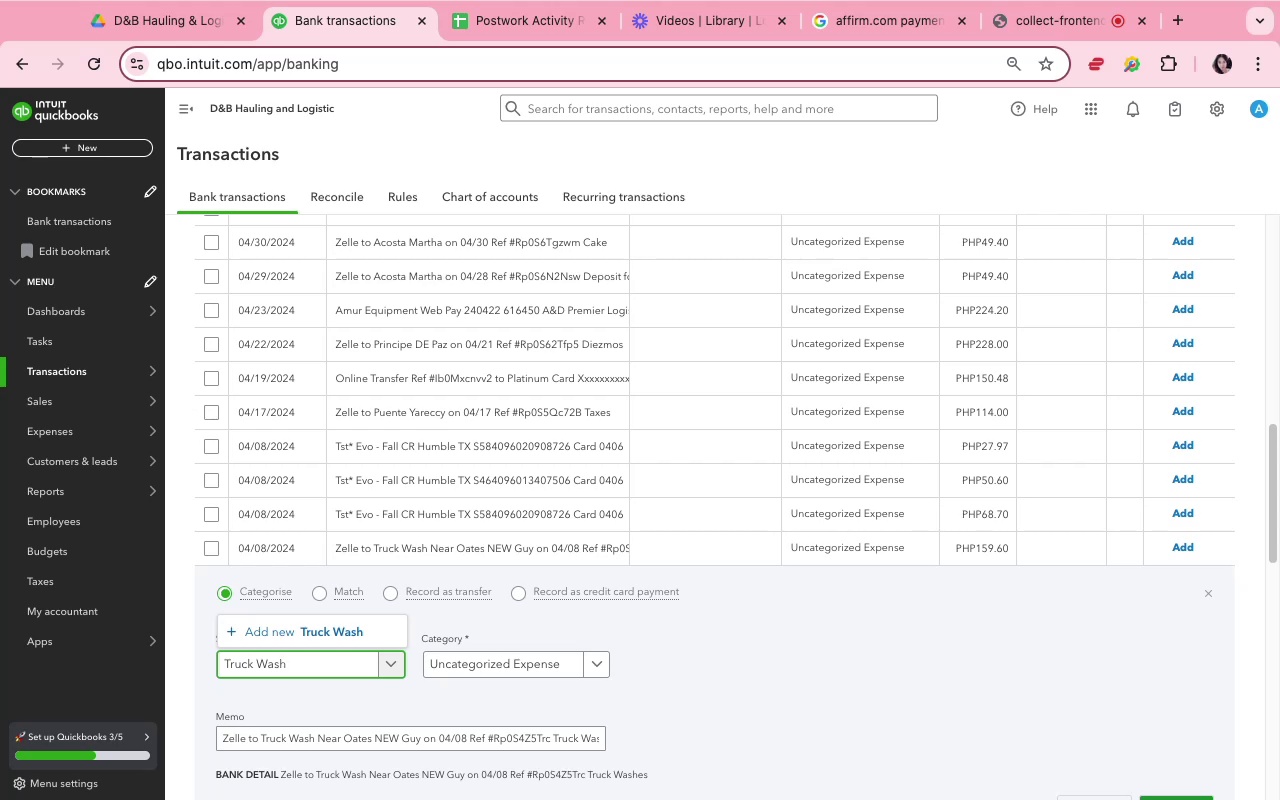 
left_click([294, 641])
 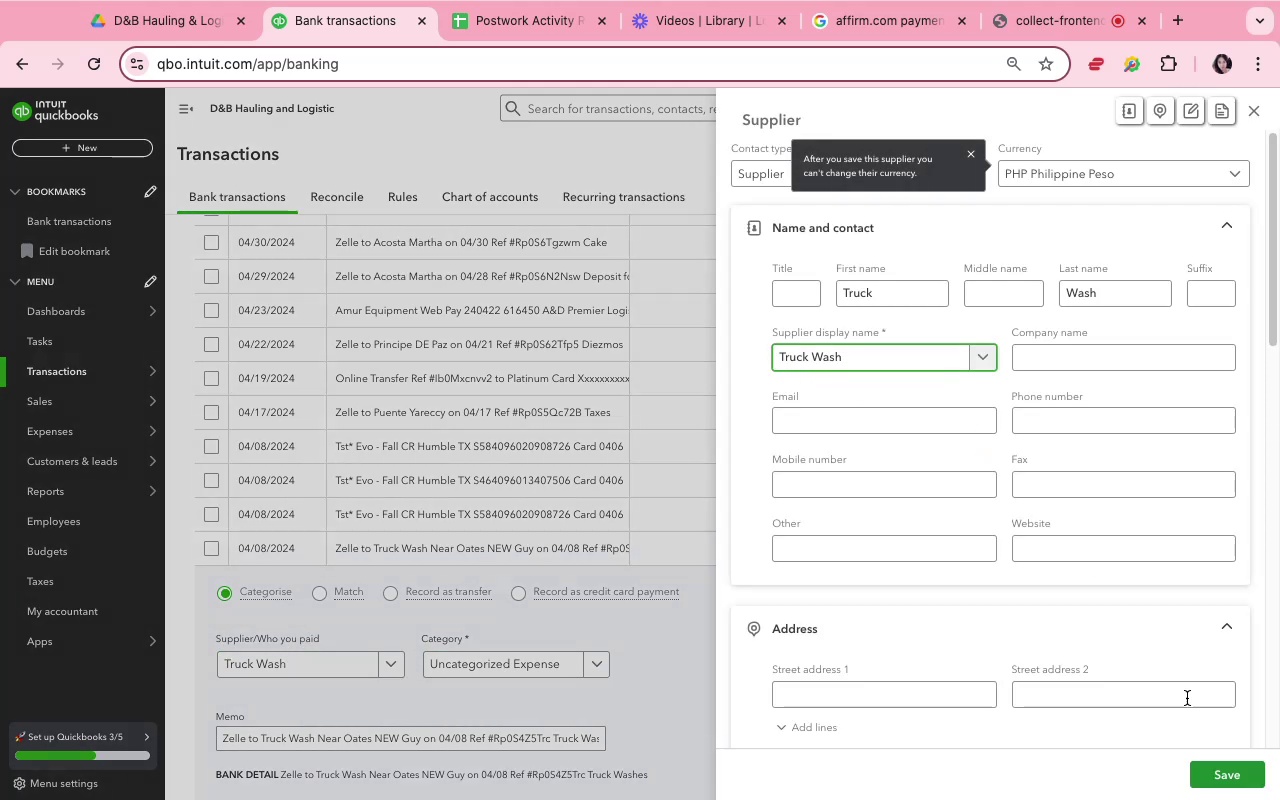 
left_click([1199, 771])
 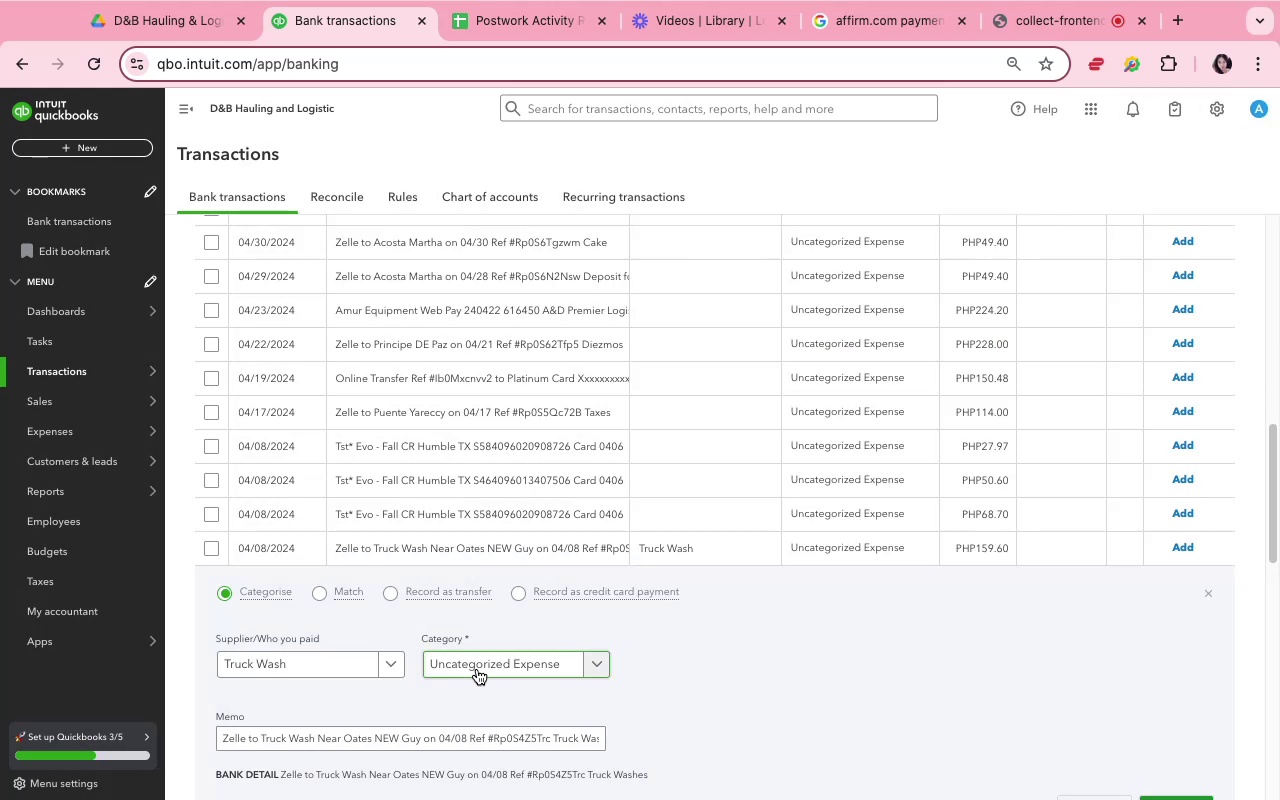 
left_click([477, 667])
 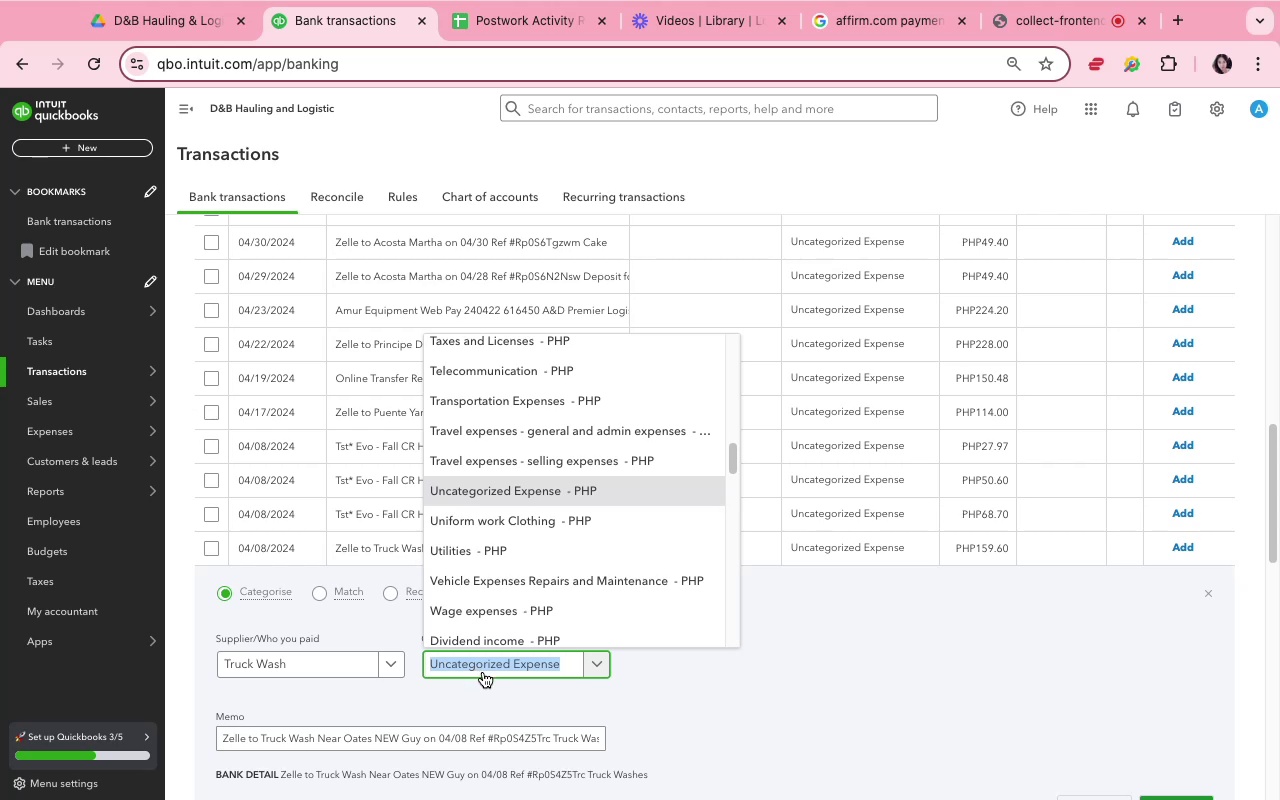 
type(auto)
 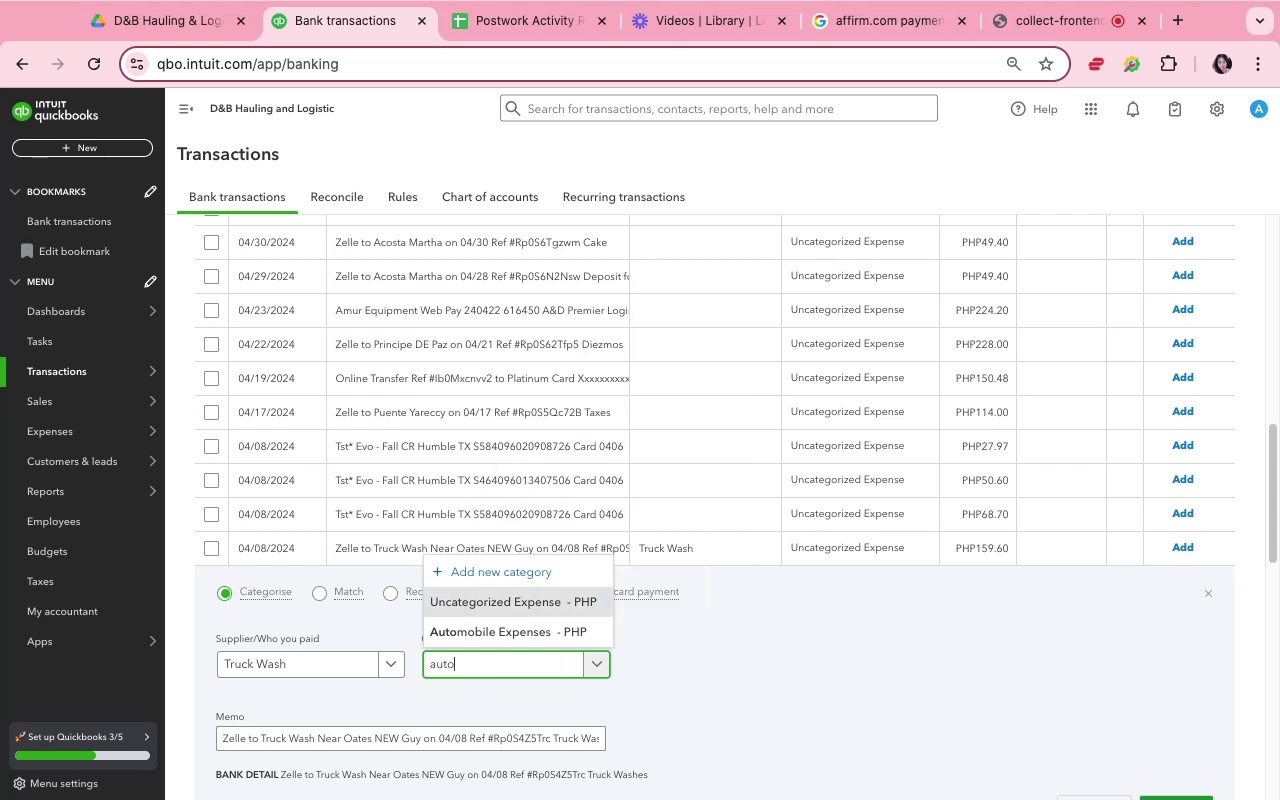 
scroll: coordinate [483, 672], scroll_direction: down, amount: 1.0
 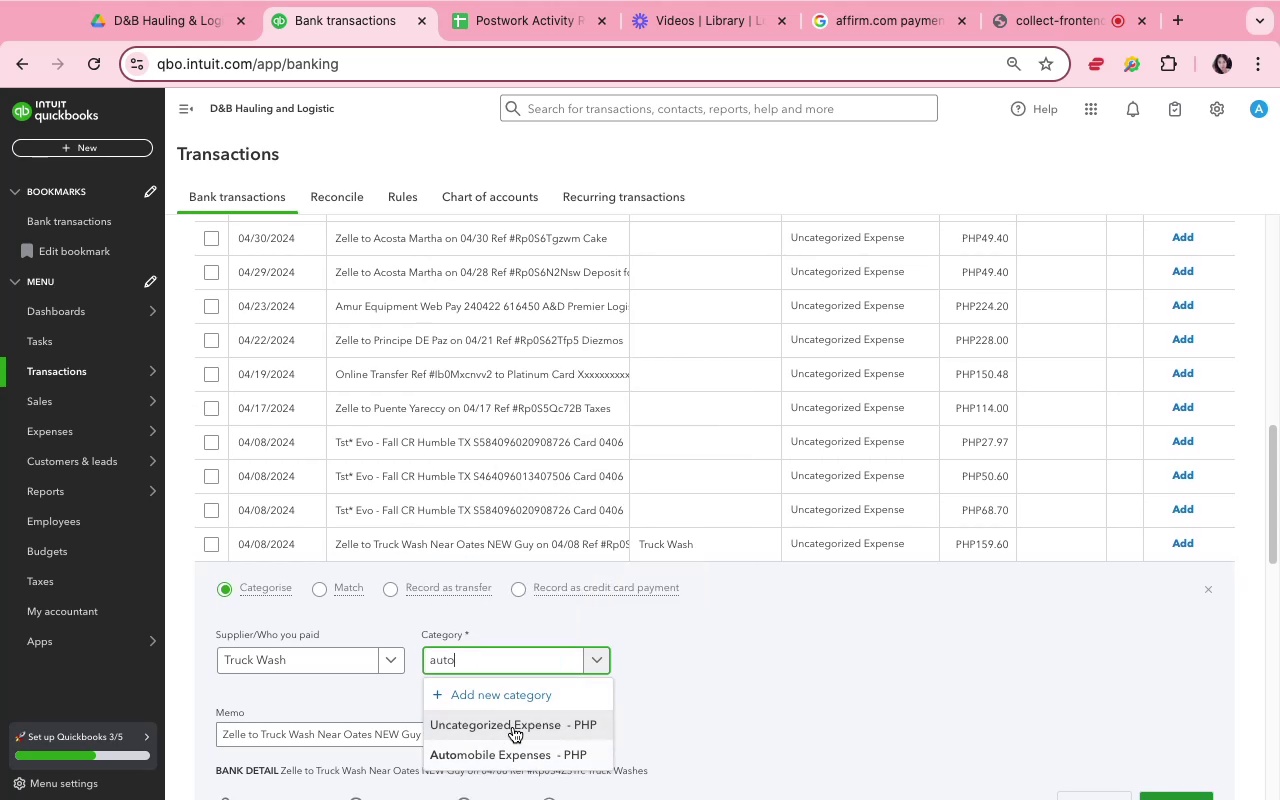 
left_click_drag(start_coordinate=[513, 725], to_coordinate=[521, 758])
 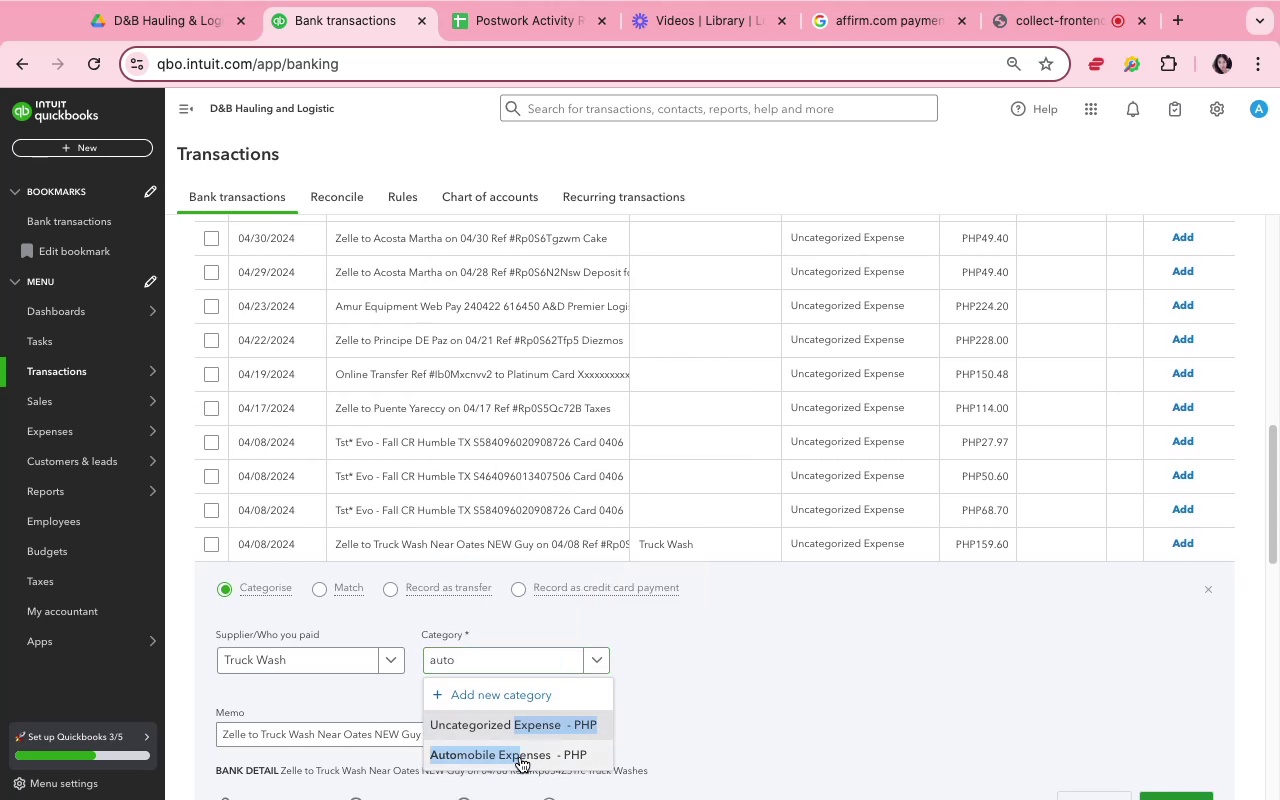 
left_click([520, 757])
 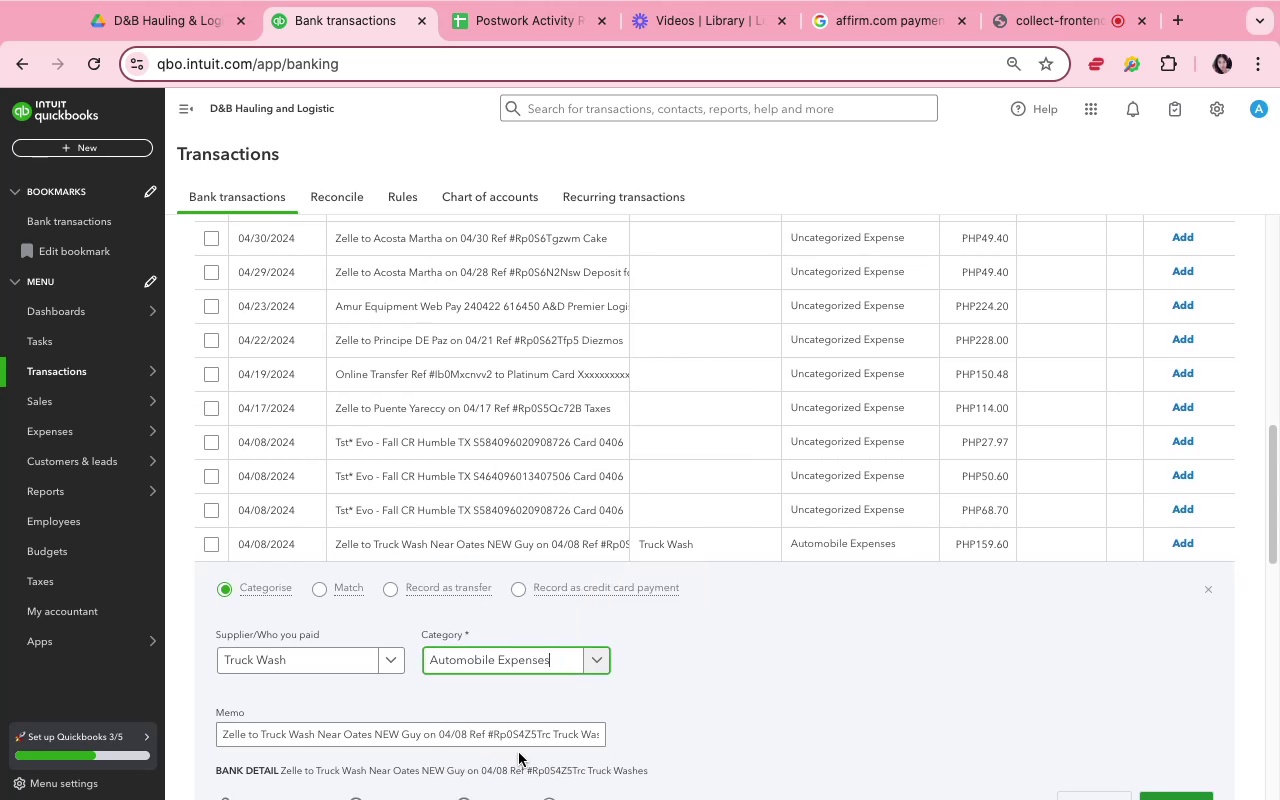 
scroll: coordinate [663, 659], scroll_direction: down, amount: 9.0
 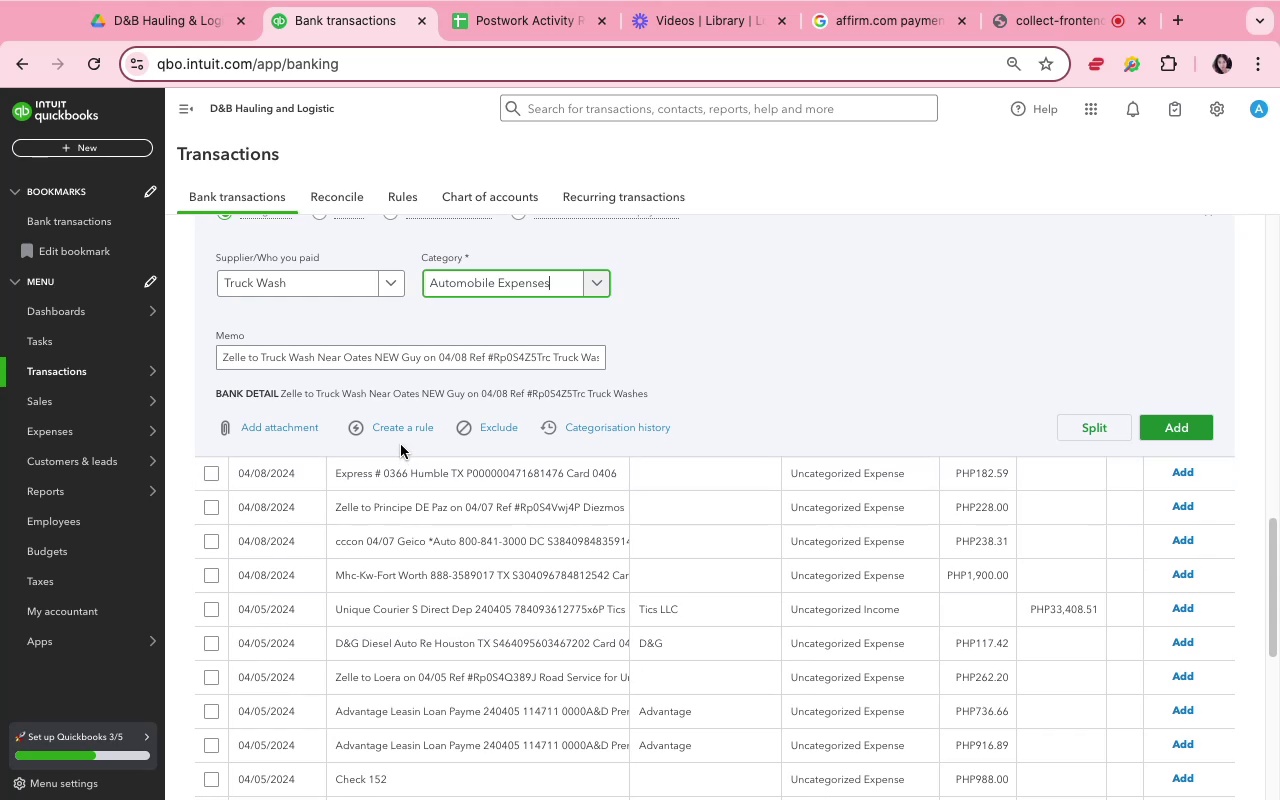 
left_click([405, 430])
 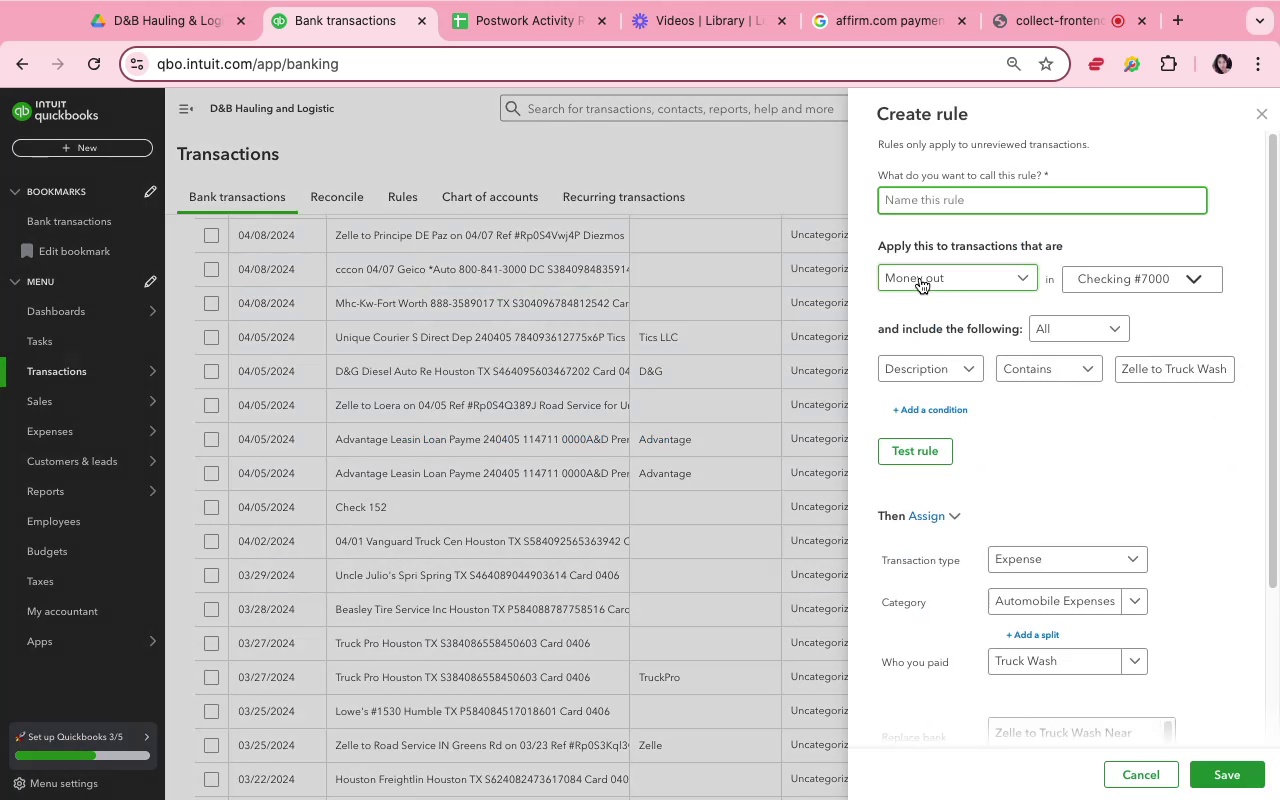 
type(truck wash)
 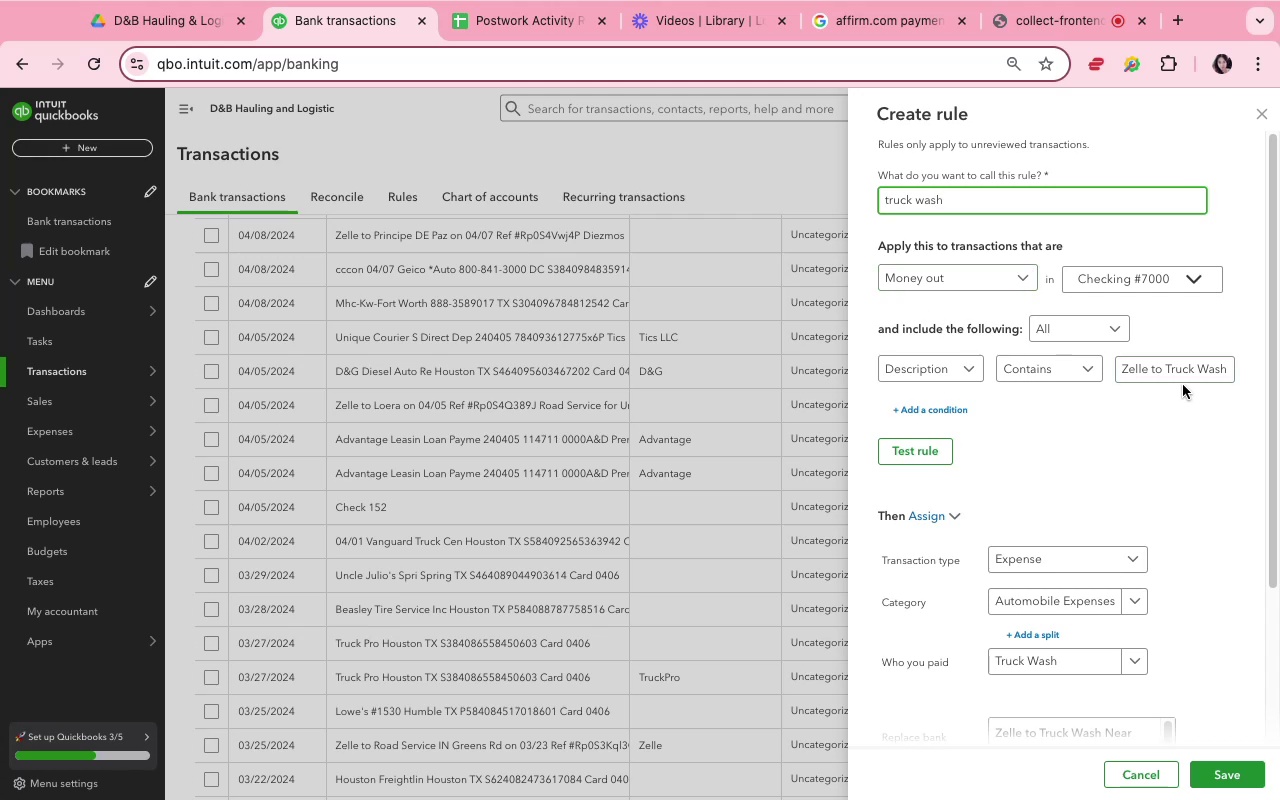 
left_click_drag(start_coordinate=[1168, 371], to_coordinate=[1099, 371])
 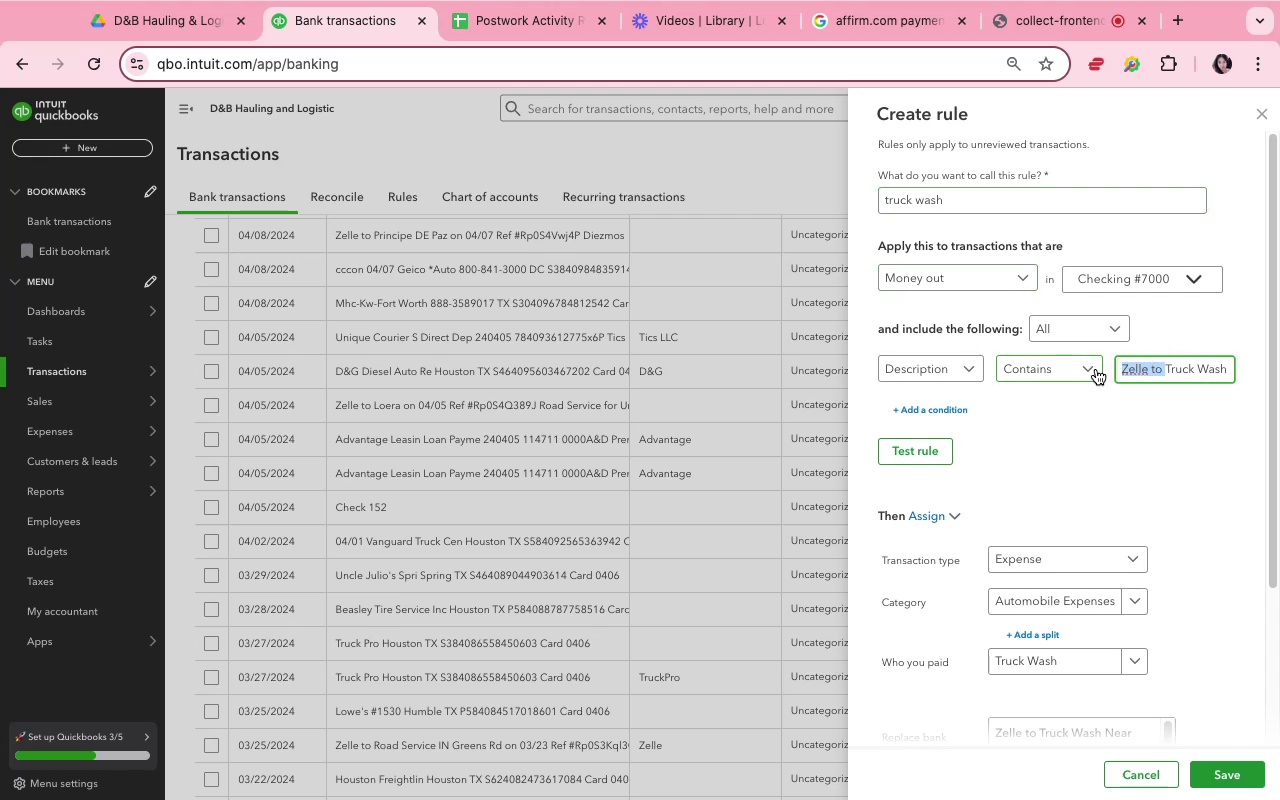 
key(Backspace)
 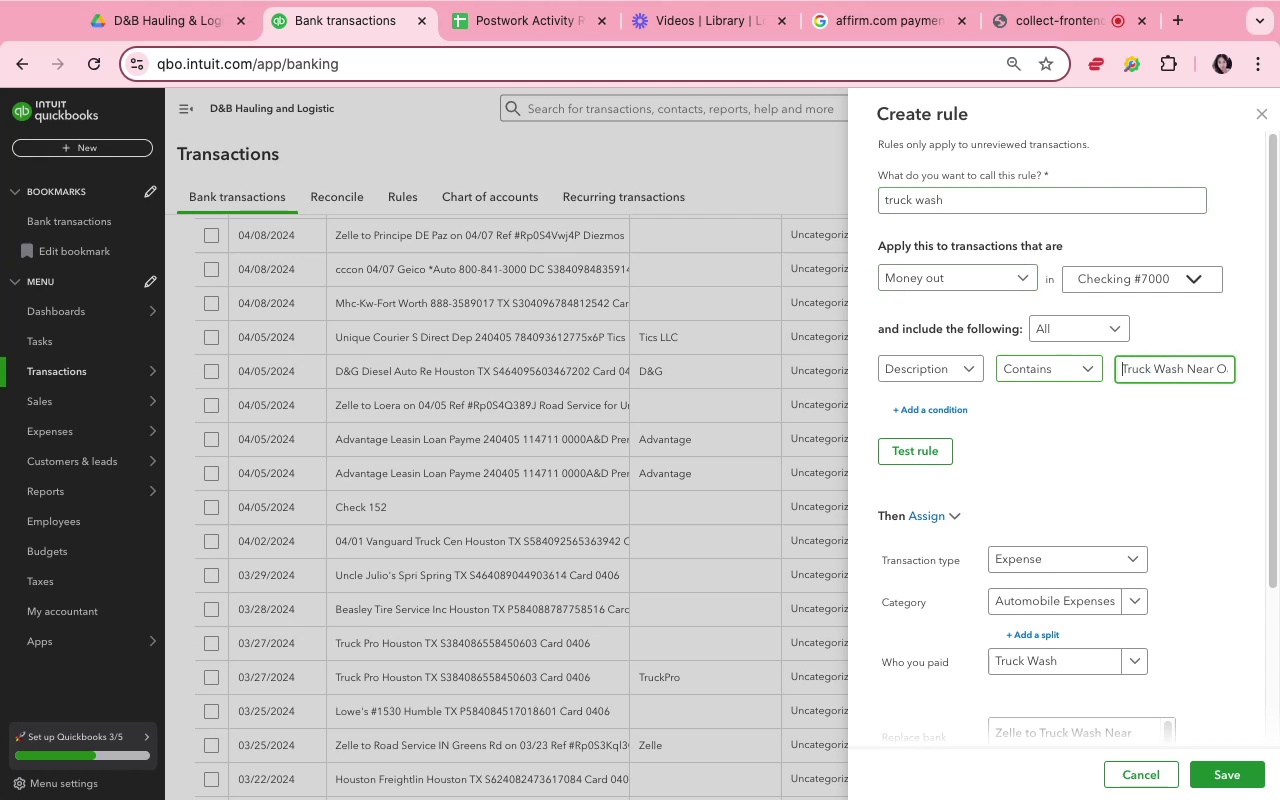 
key(ArrowRight)
 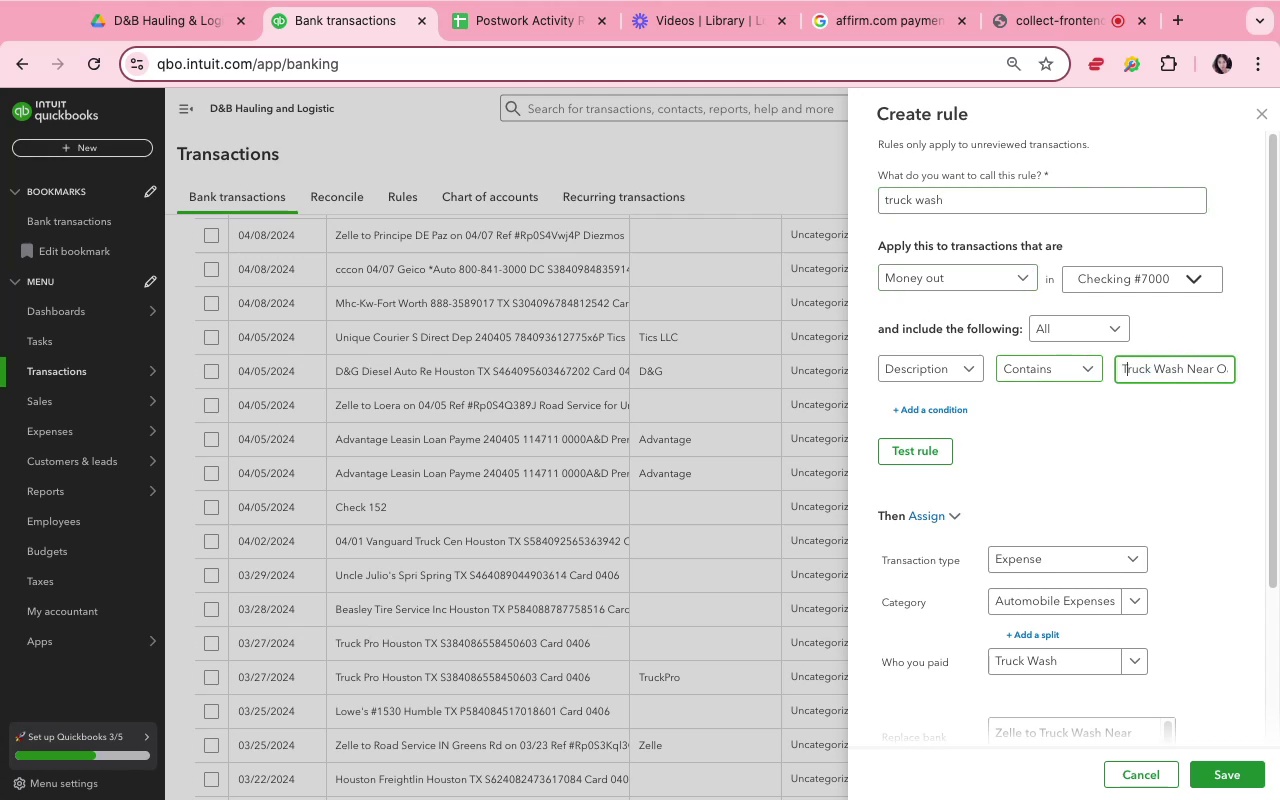 
hold_key(key=ArrowRight, duration=1.05)
 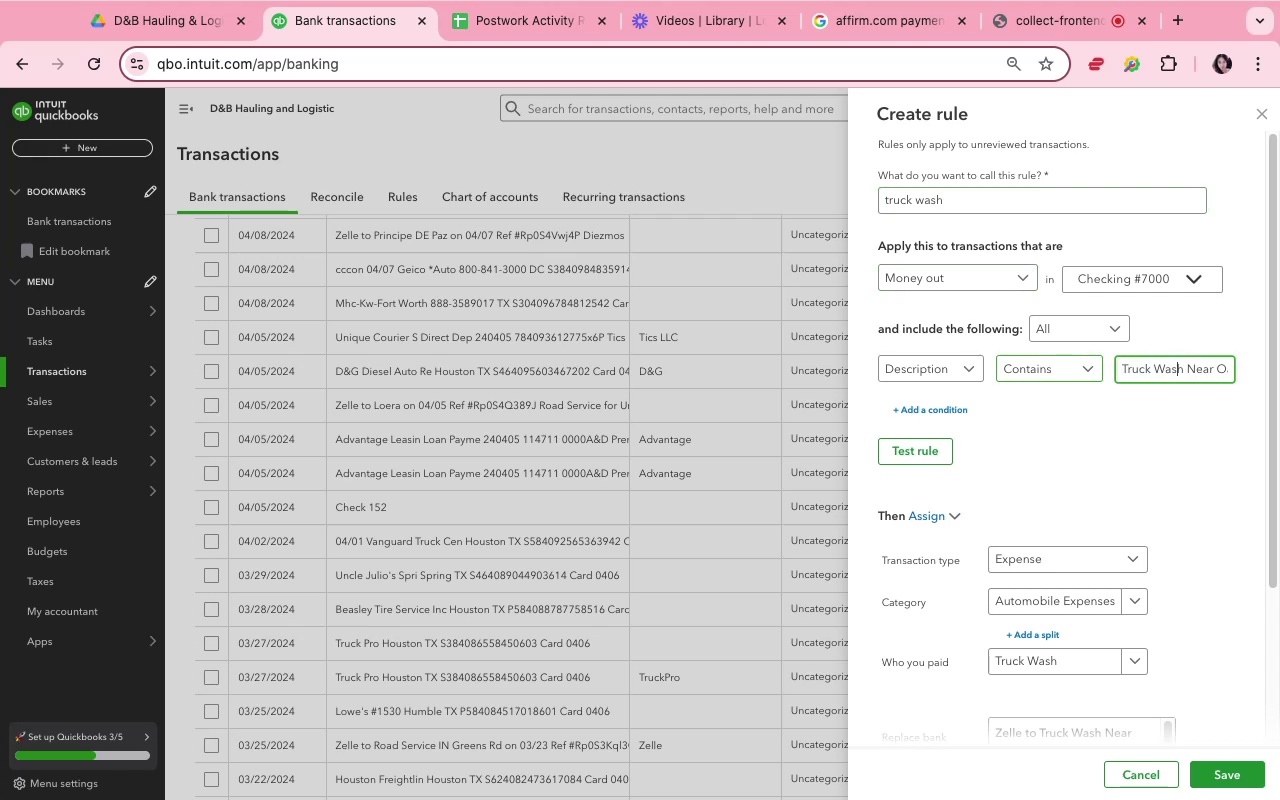 
key(ArrowRight)
 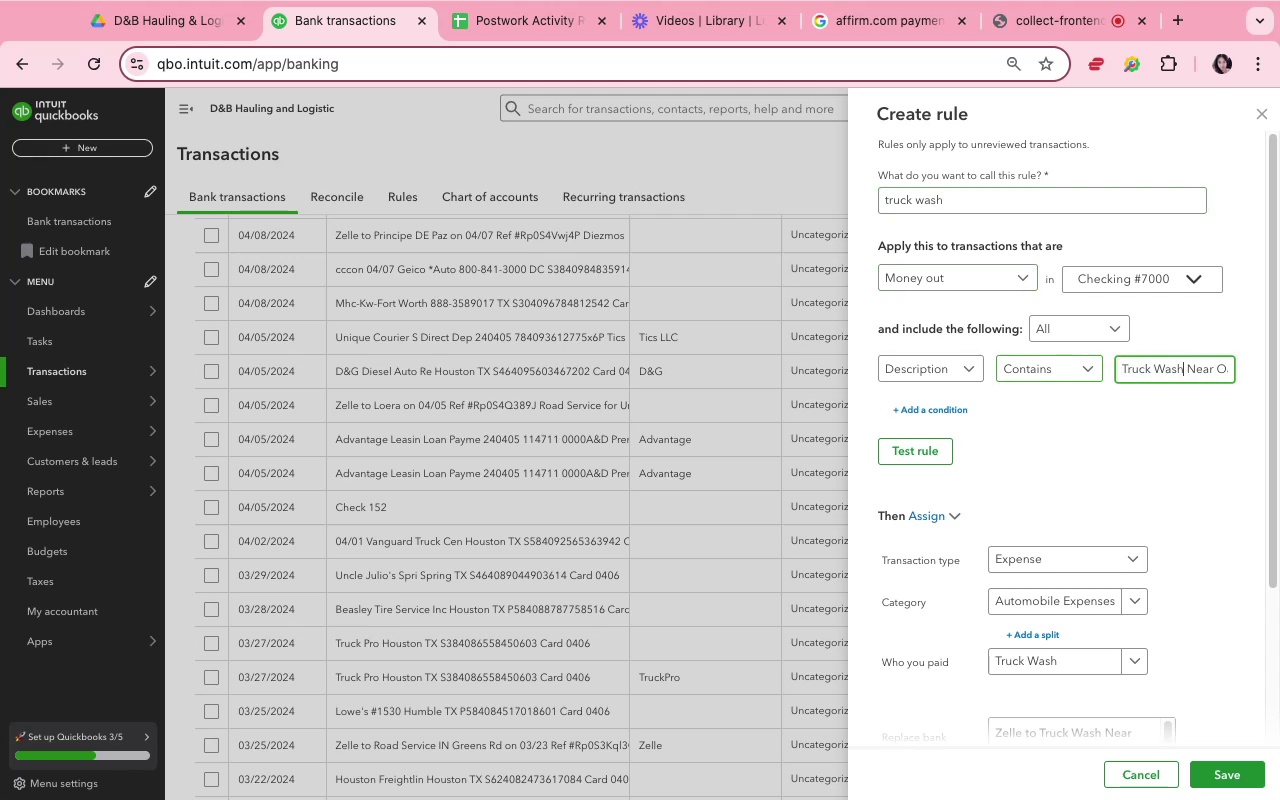 
key(Meta+Shift+ArrowRight)
 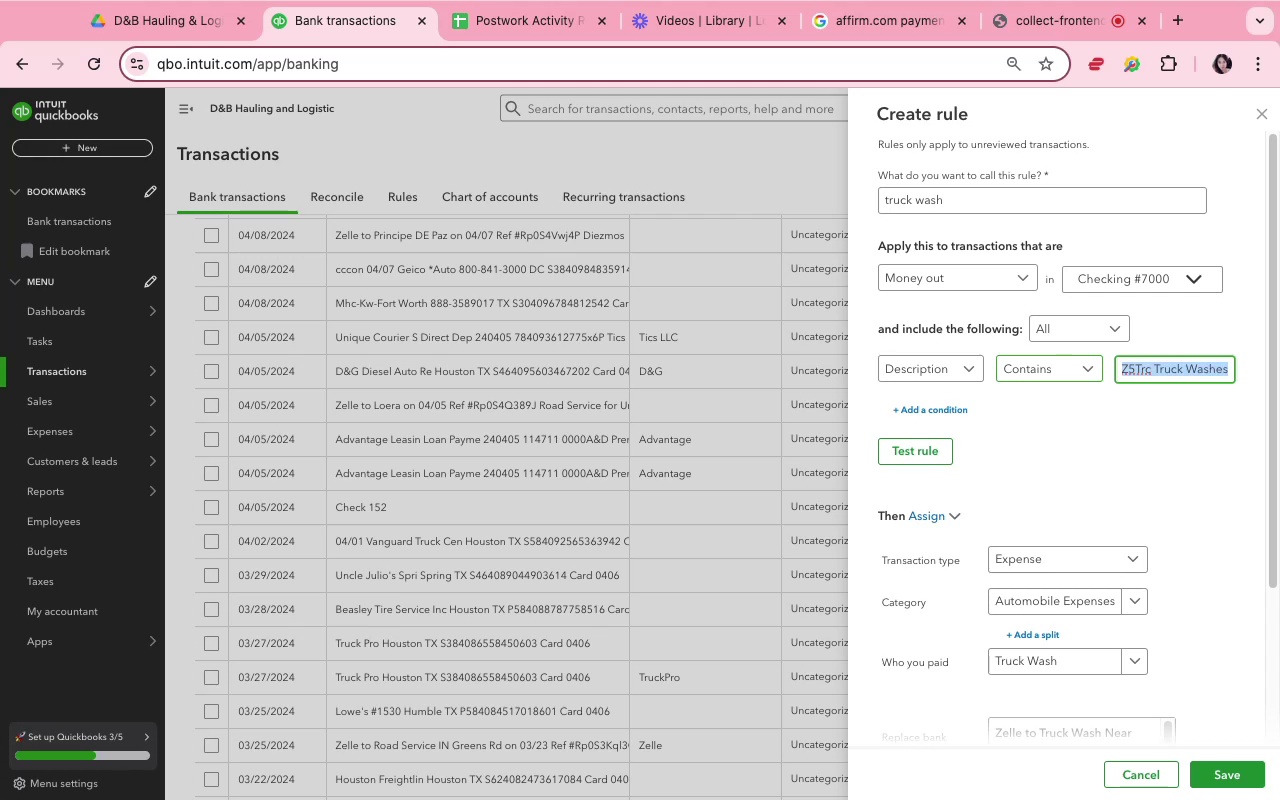 
key(Backspace)
 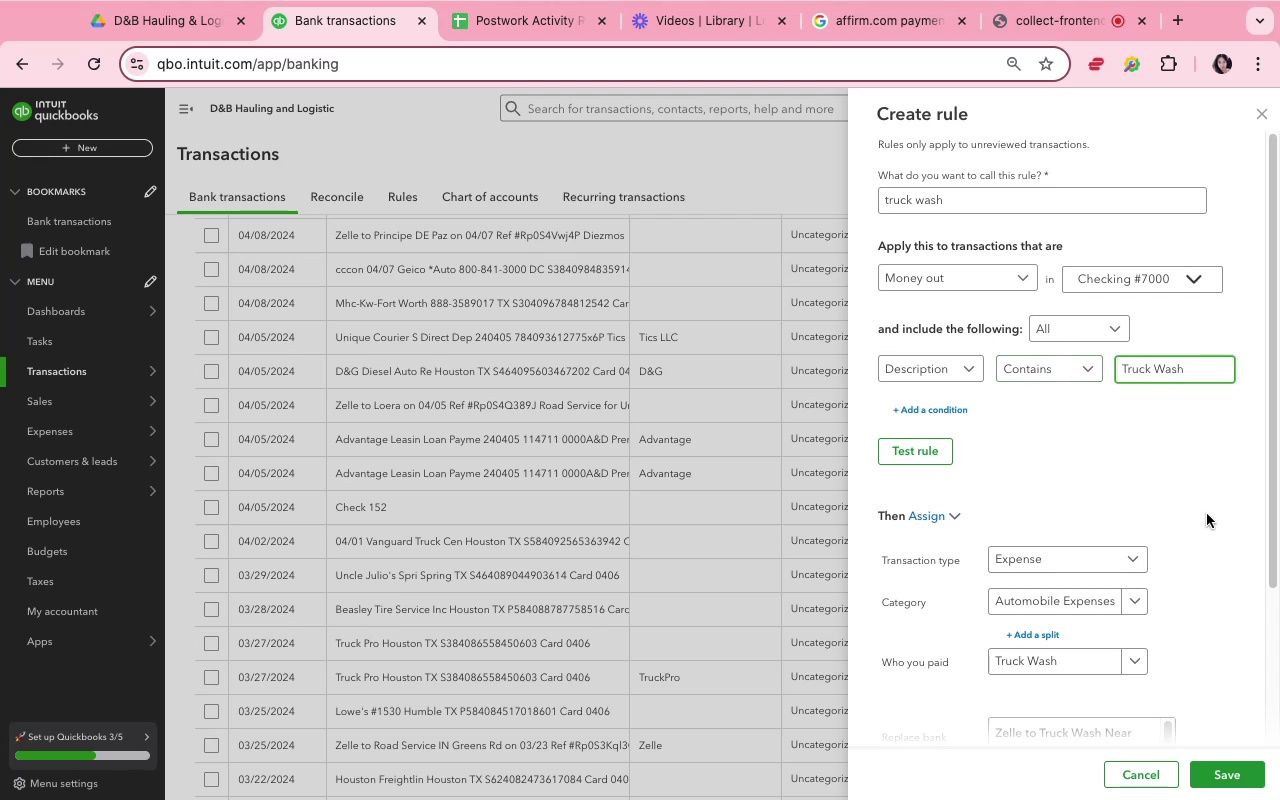 
wait(6.82)
 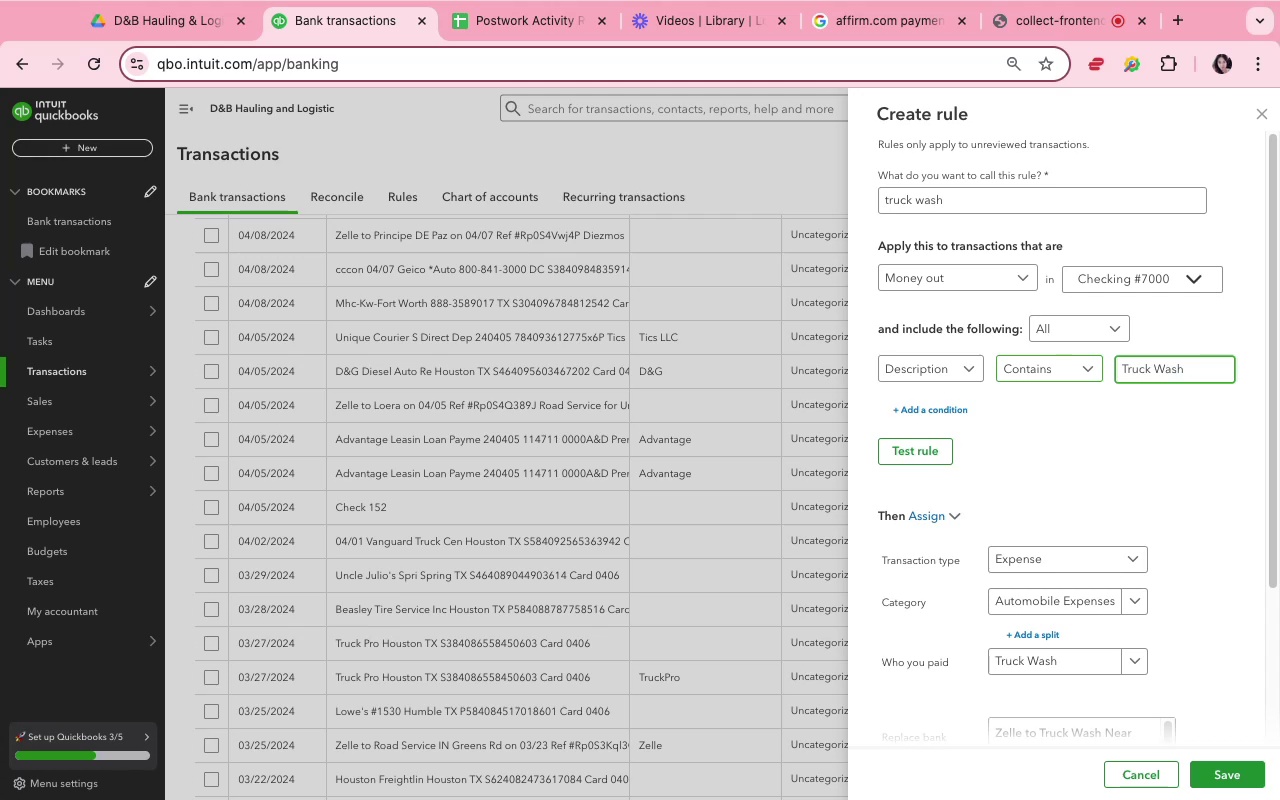 
scroll: coordinate [1251, 646], scroll_direction: down, amount: 19.0
 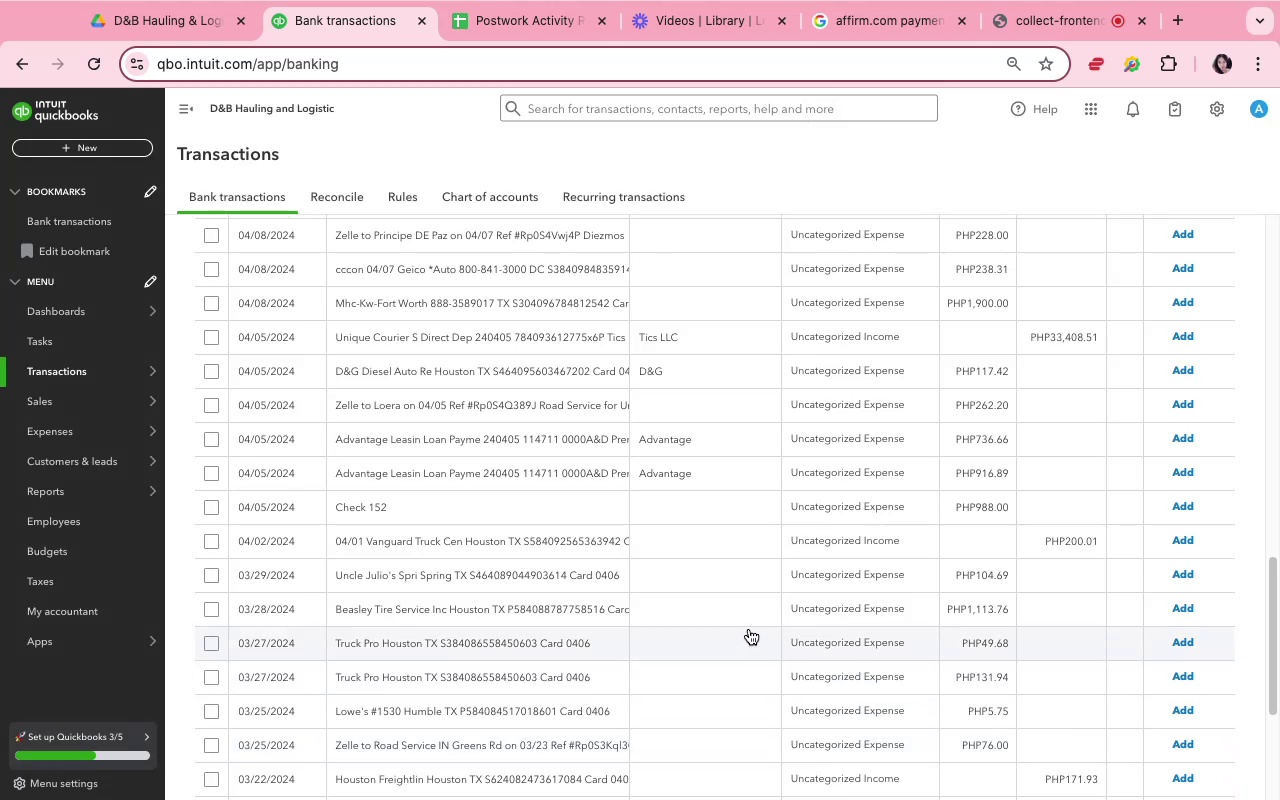 
wait(20.06)
 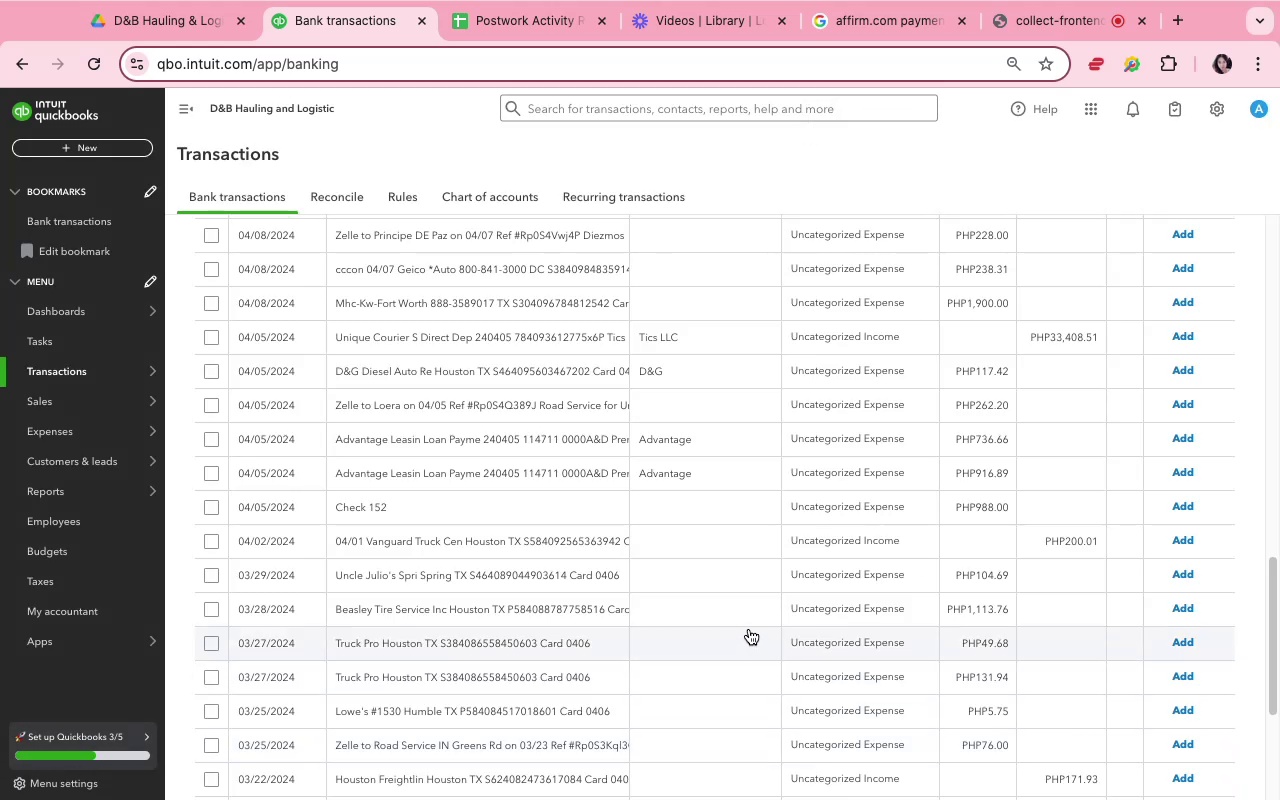 
left_click([586, 383])
 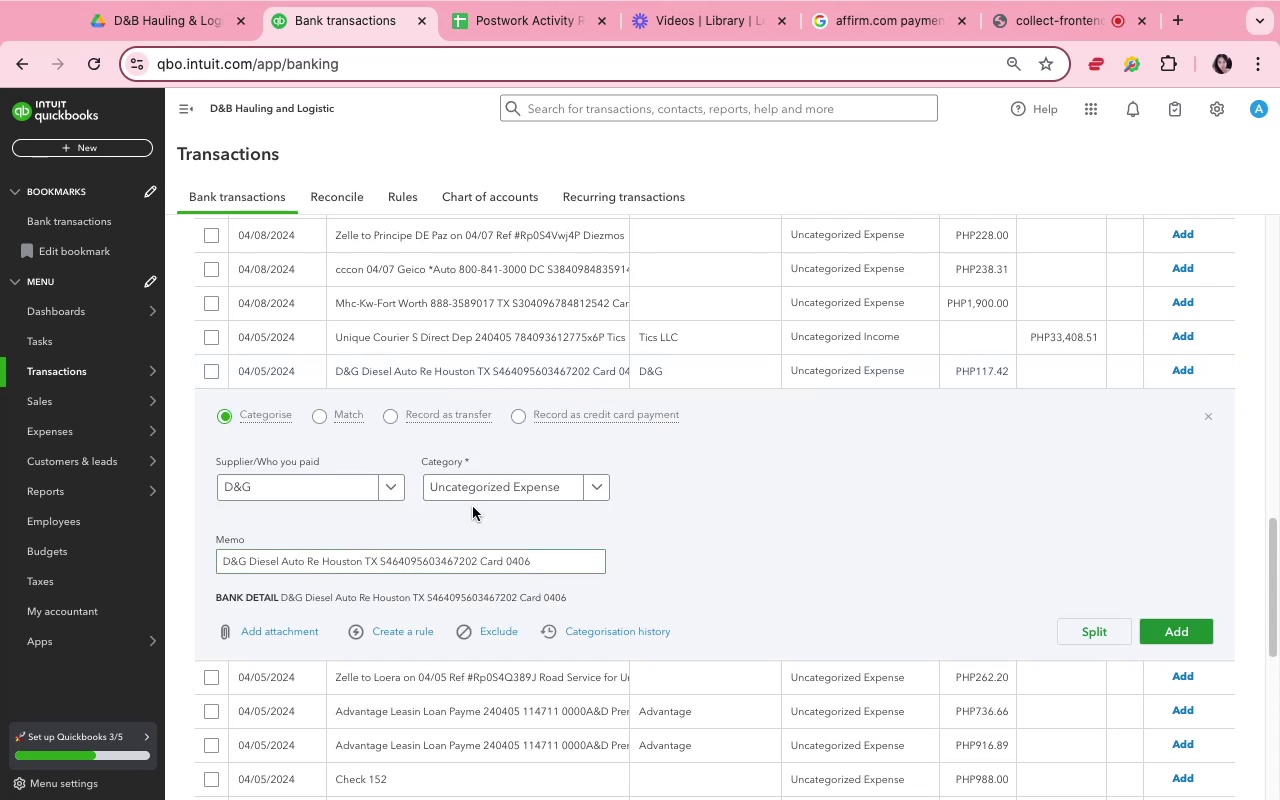 
left_click([477, 498])
 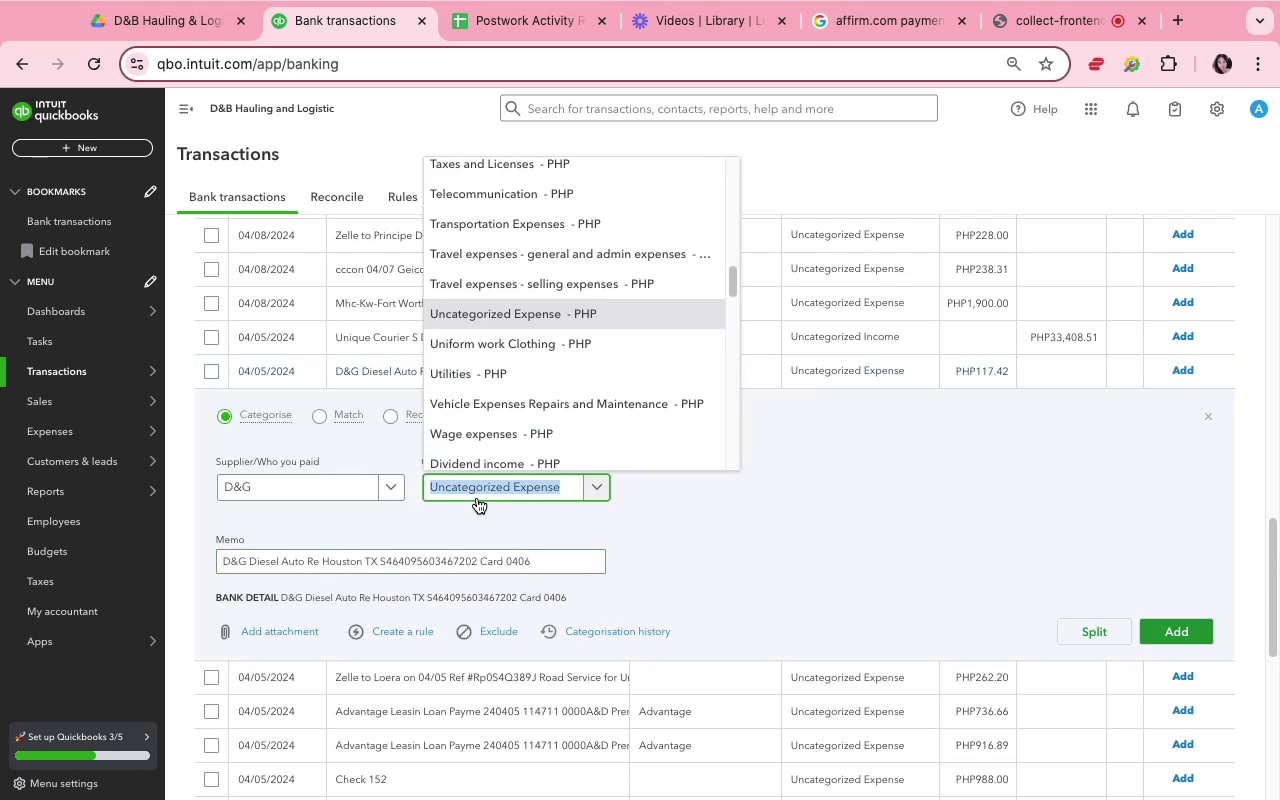 
type(fu)
 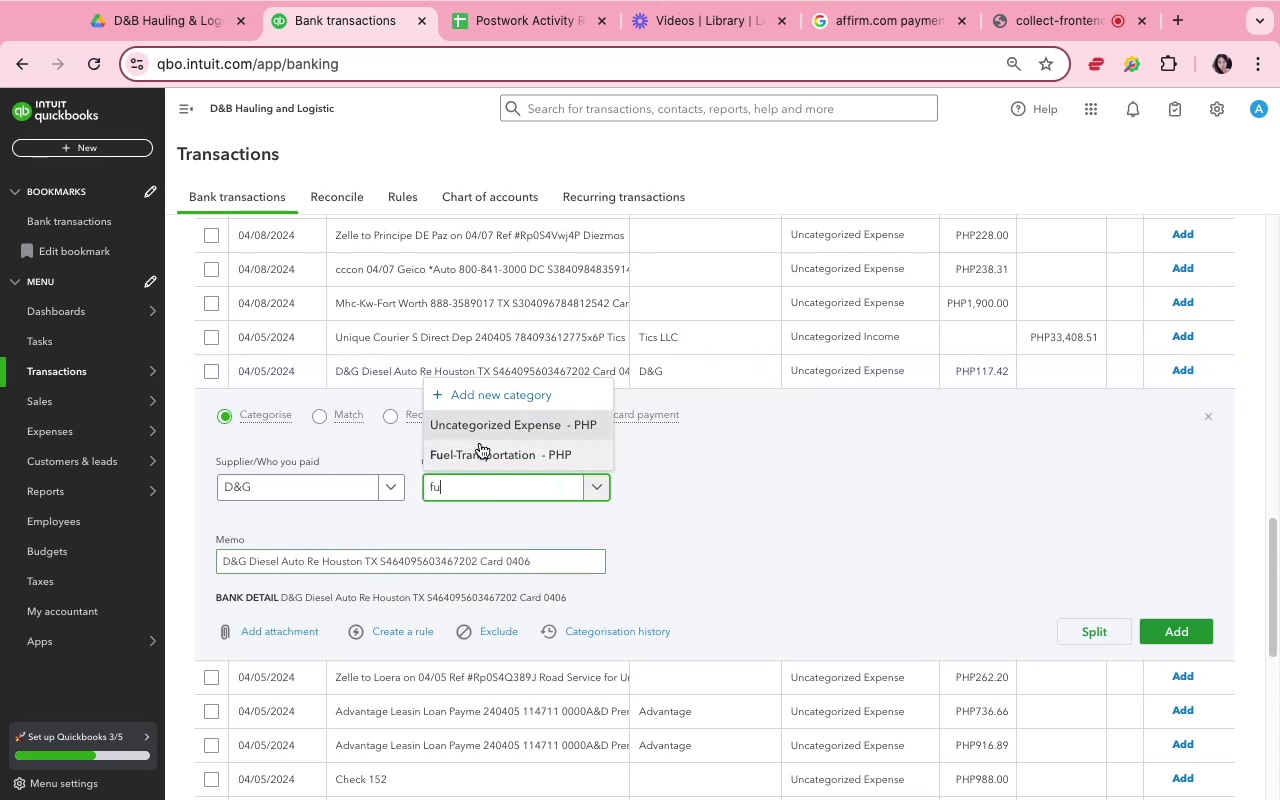 
left_click([481, 443])
 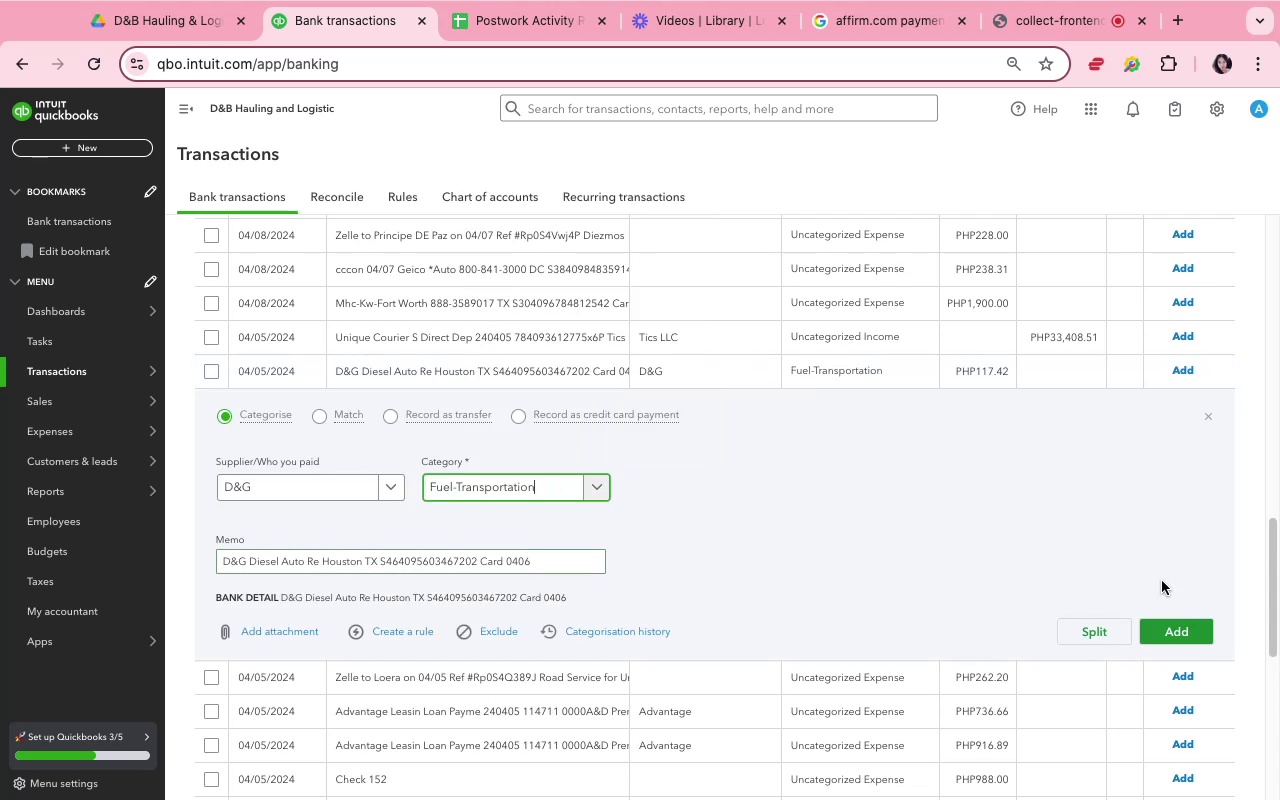 
left_click([1178, 625])
 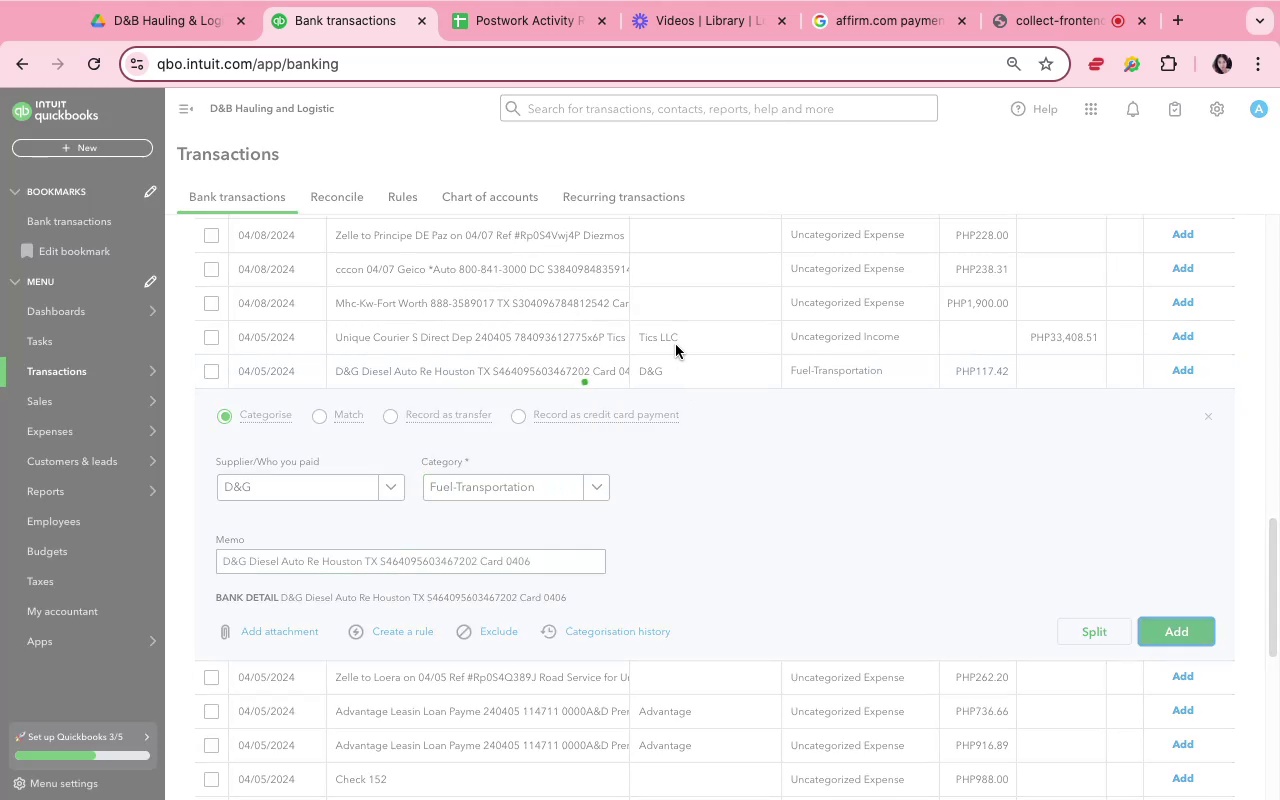 
left_click([676, 345])
 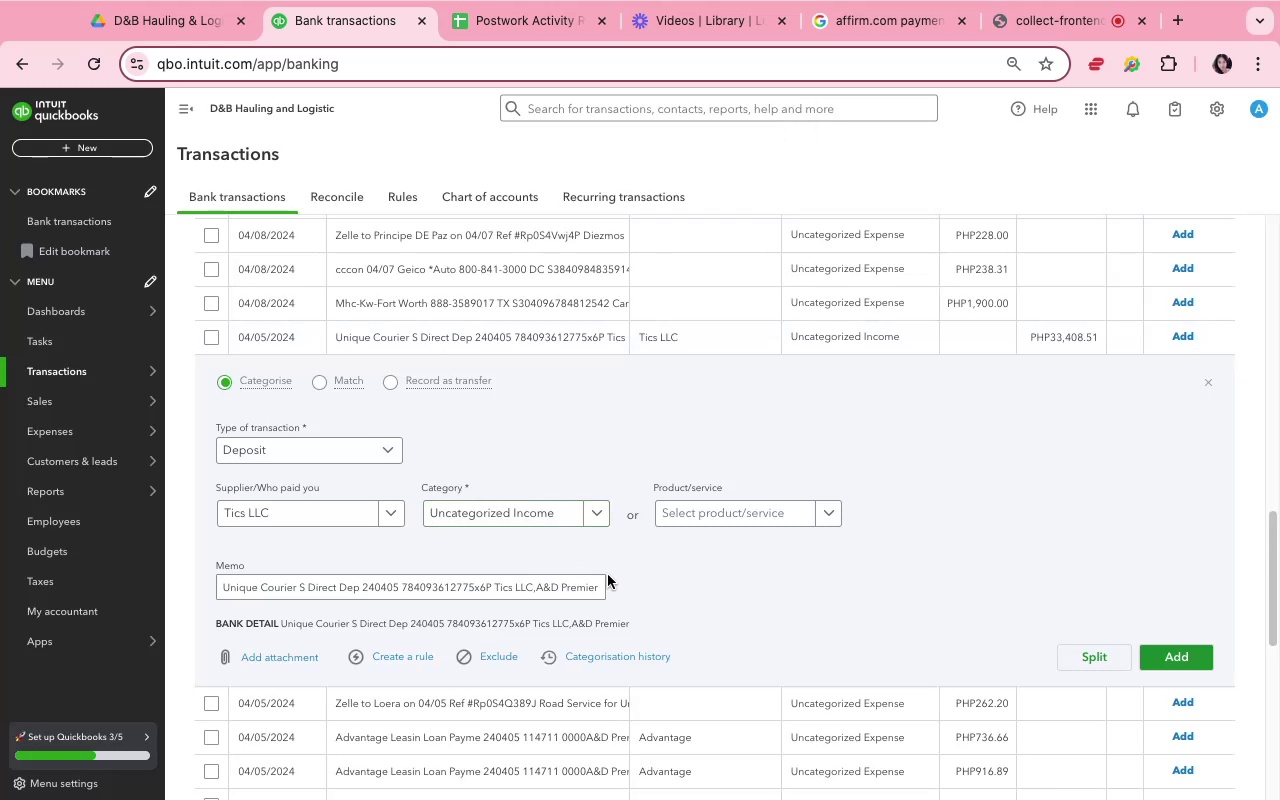 
left_click([1173, 651])
 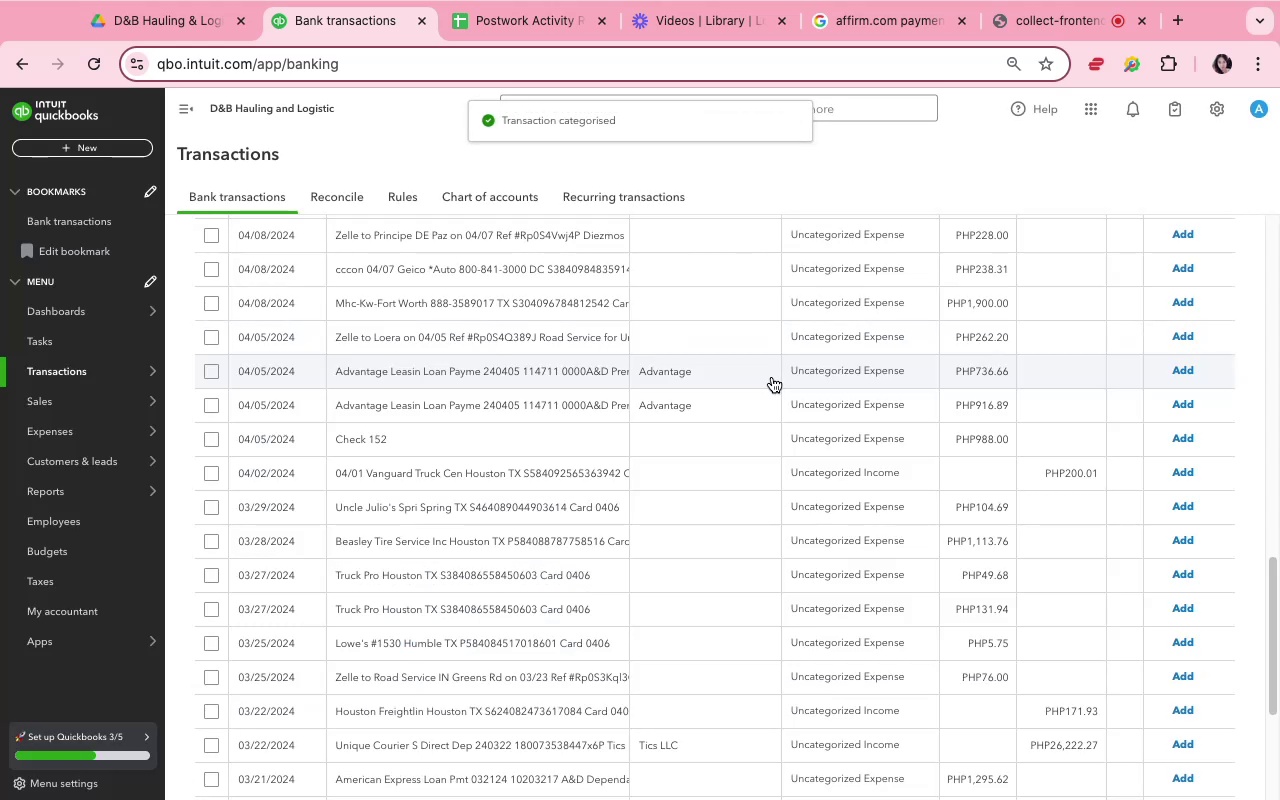 
left_click([699, 374])
 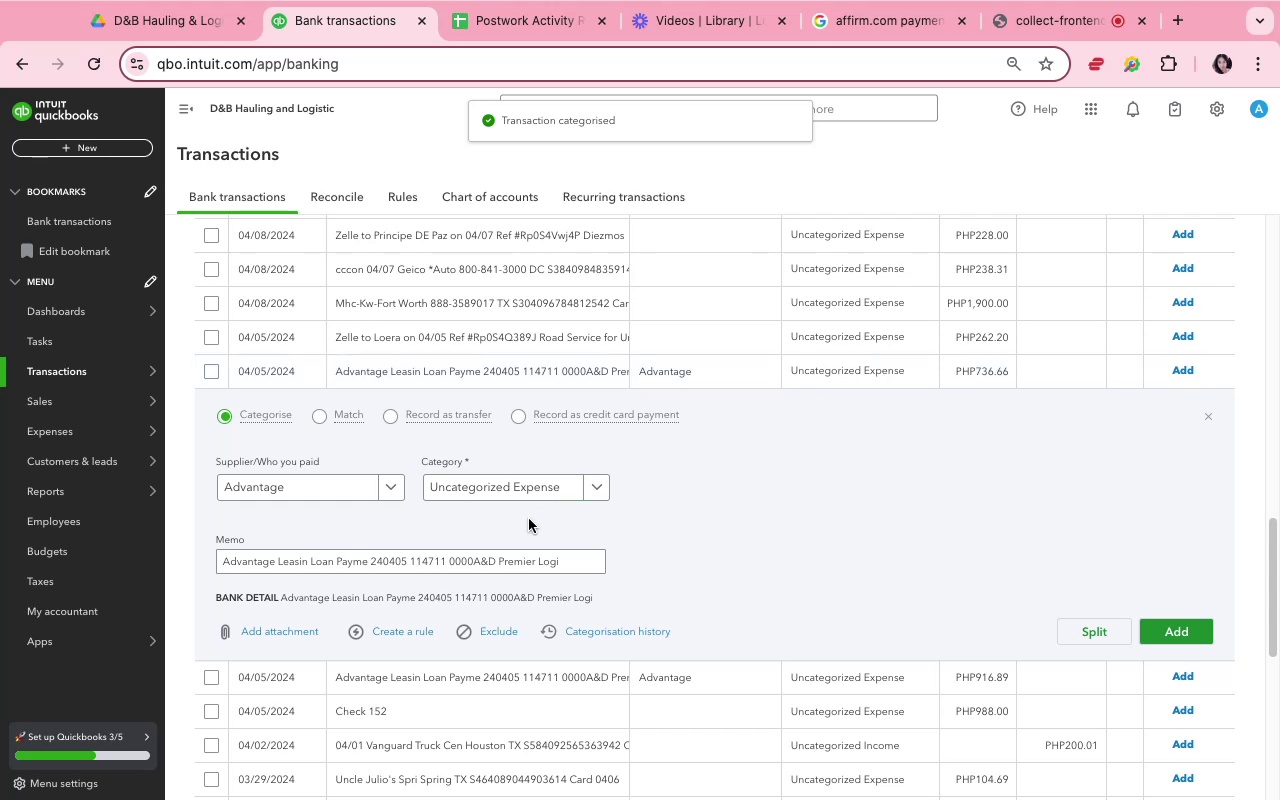 
left_click([521, 495])
 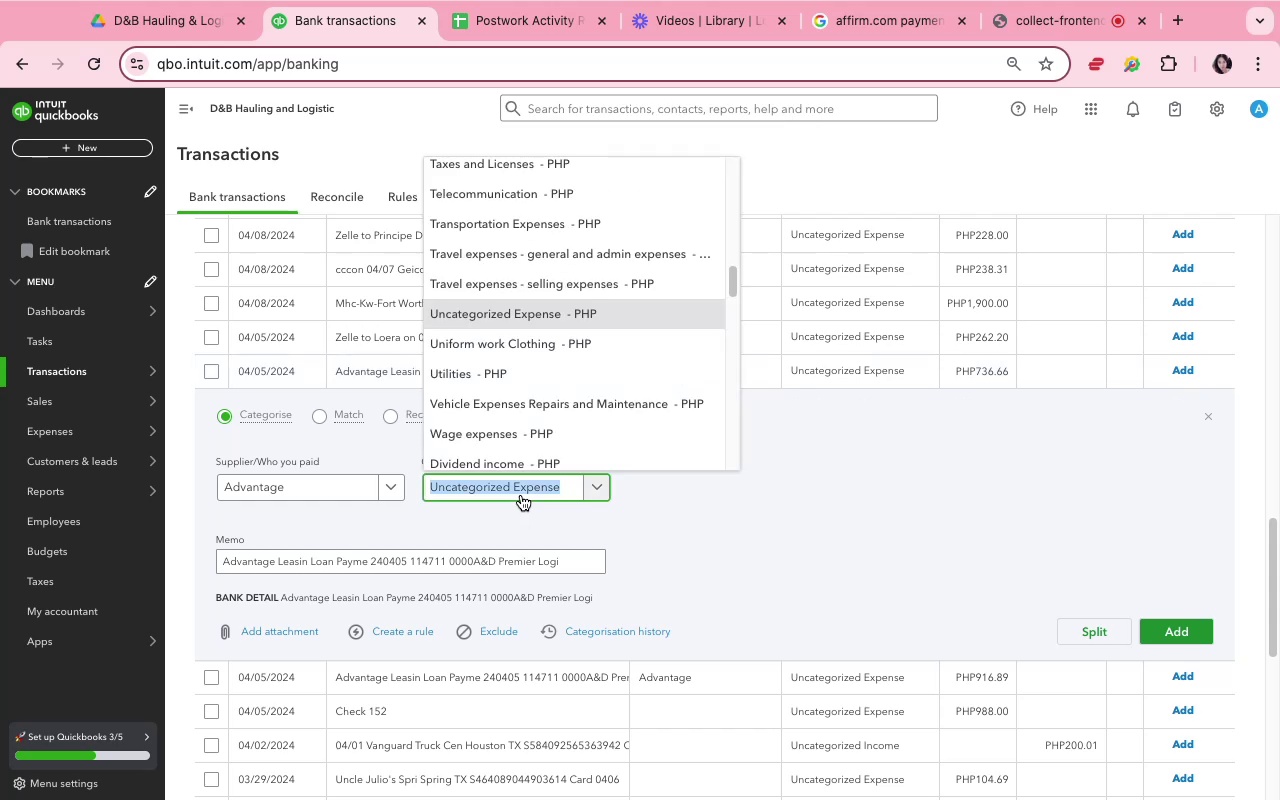 
type(loa)
 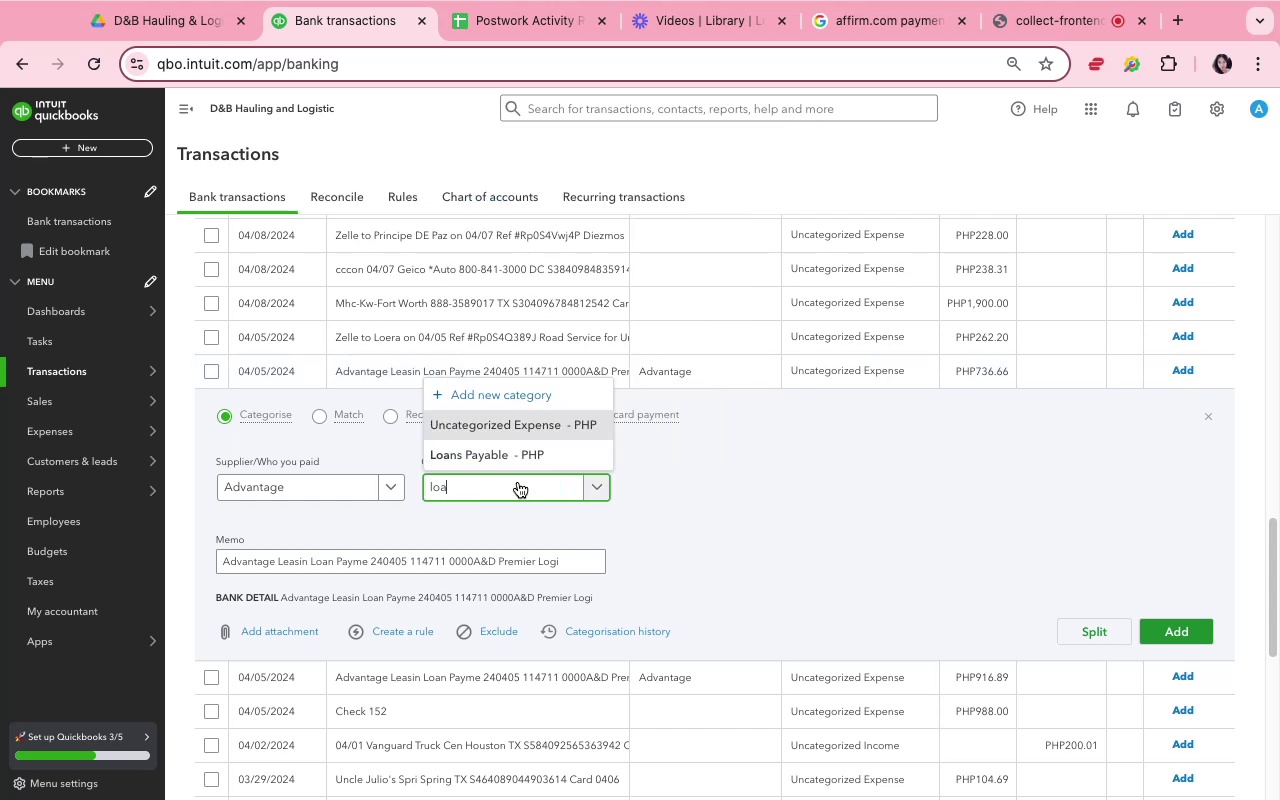 
left_click([522, 461])
 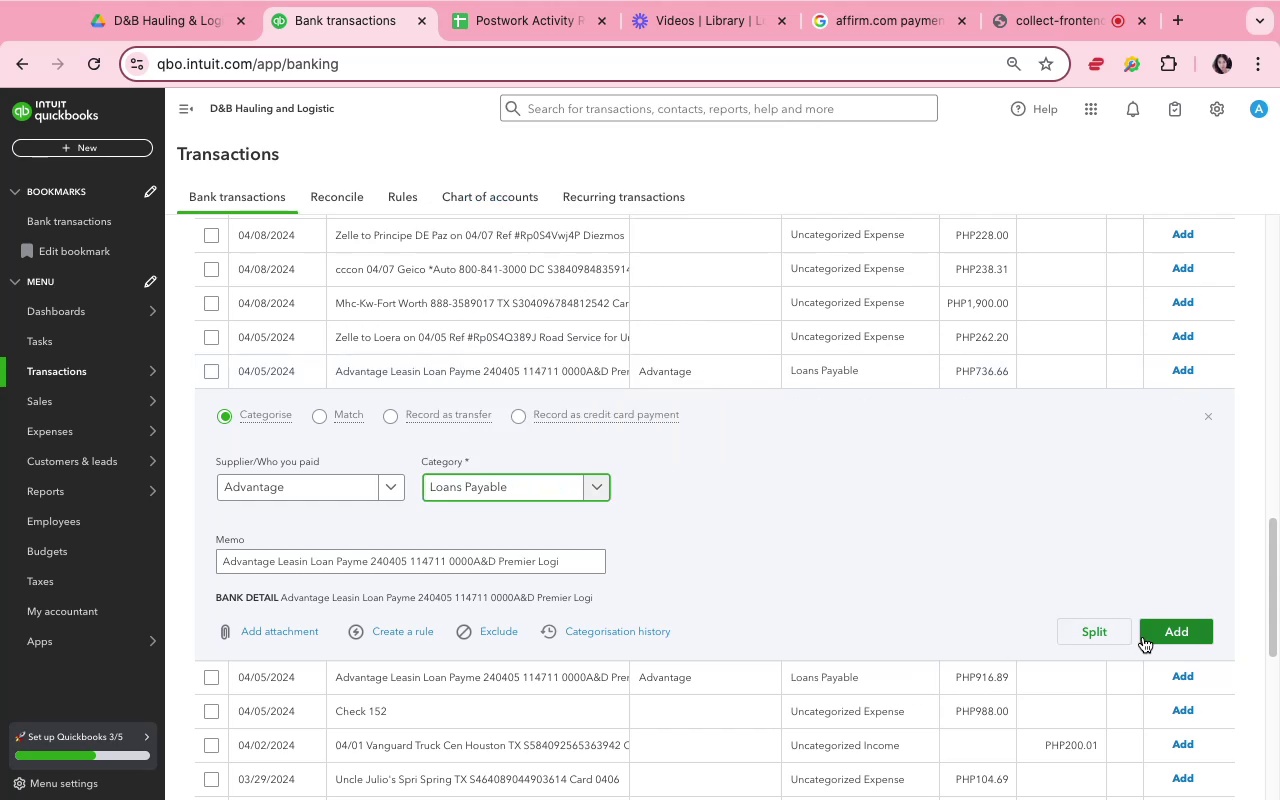 
left_click([1155, 635])
 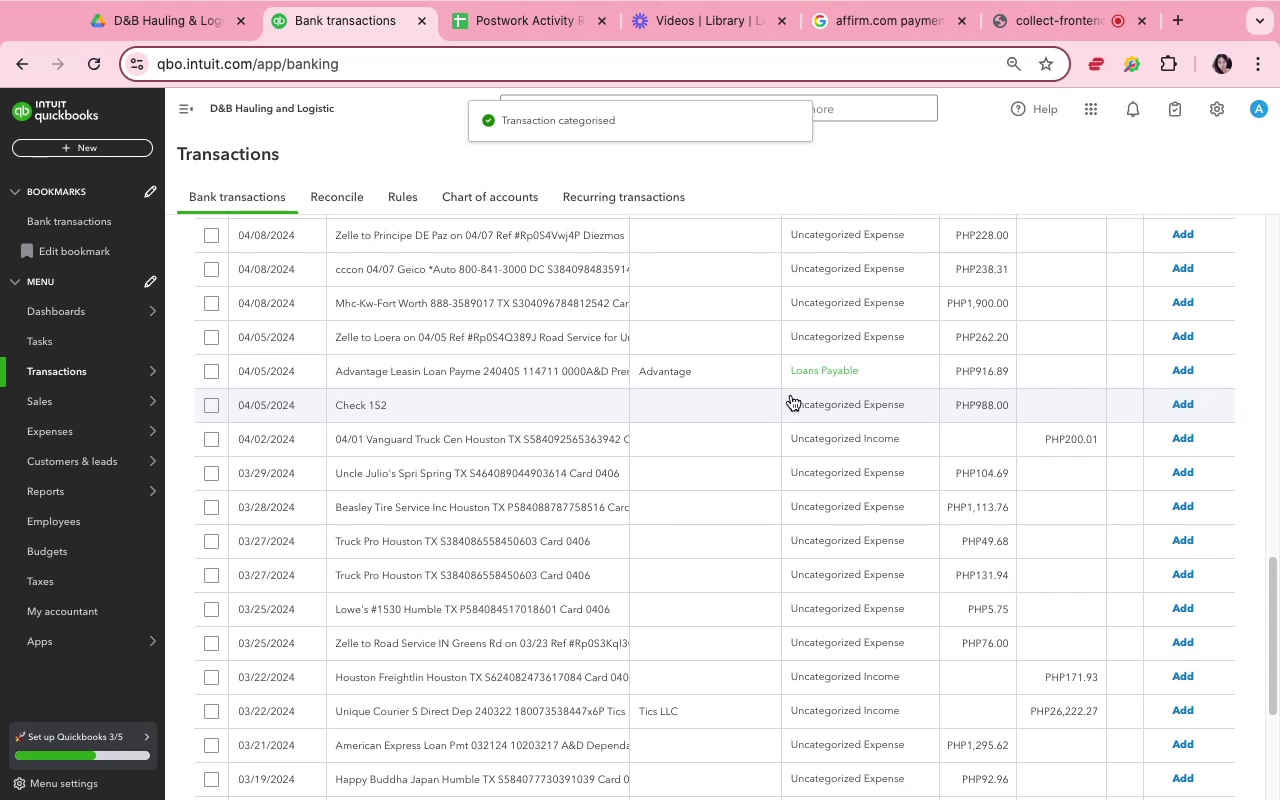 
left_click([1173, 369])
 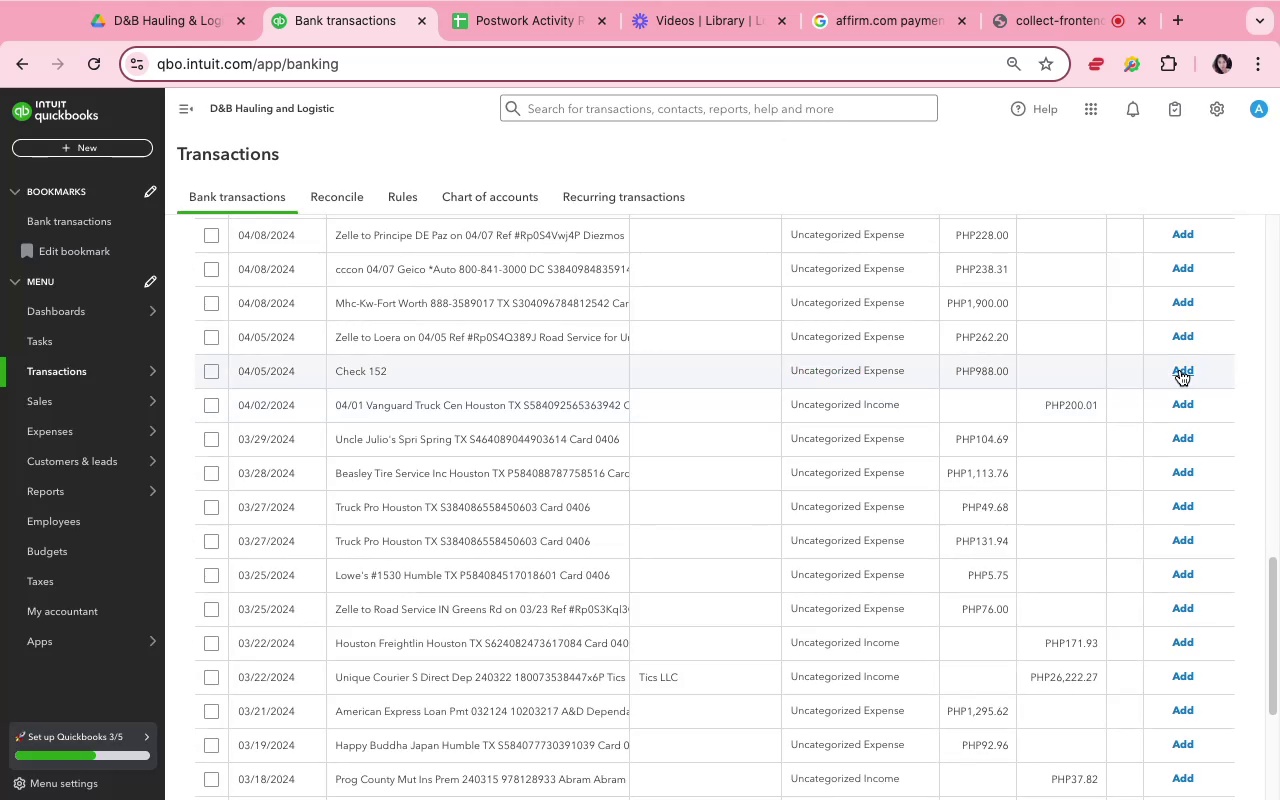 
left_click([1180, 369])
 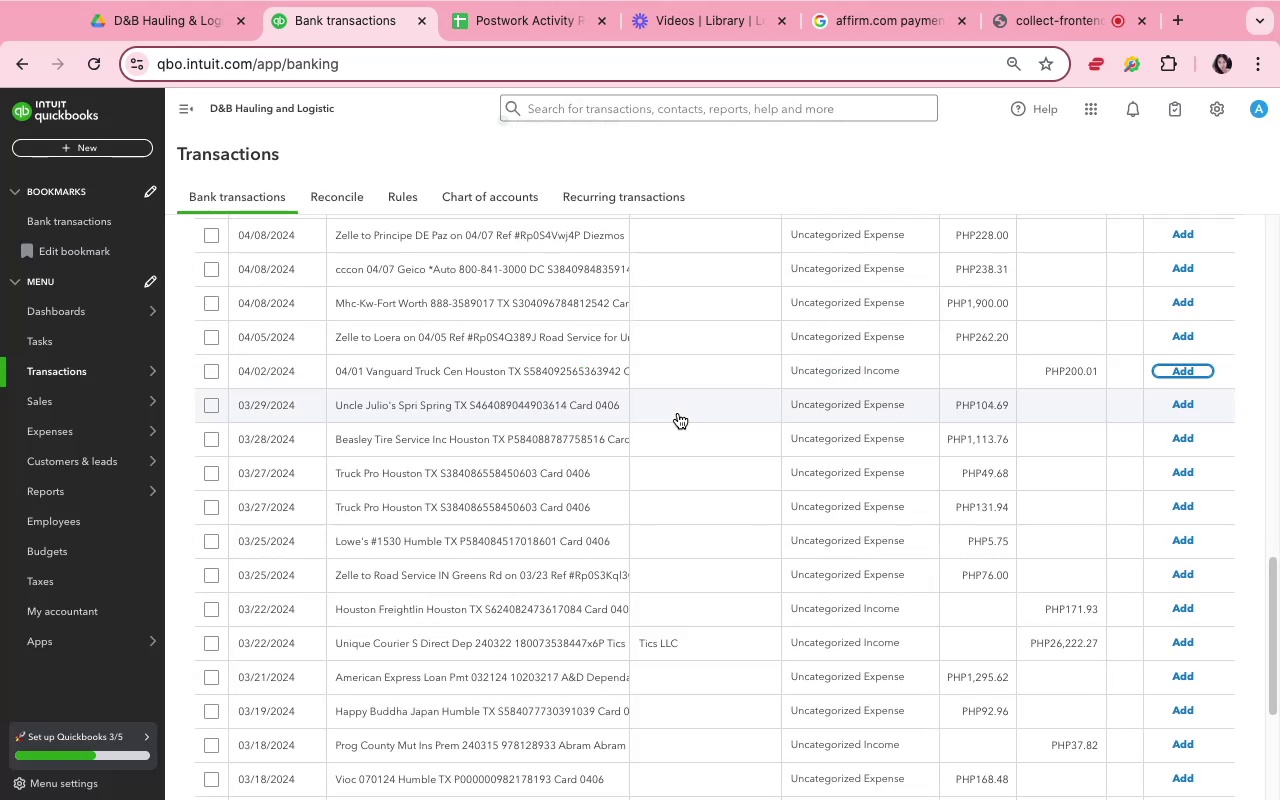 
left_click([678, 413])
 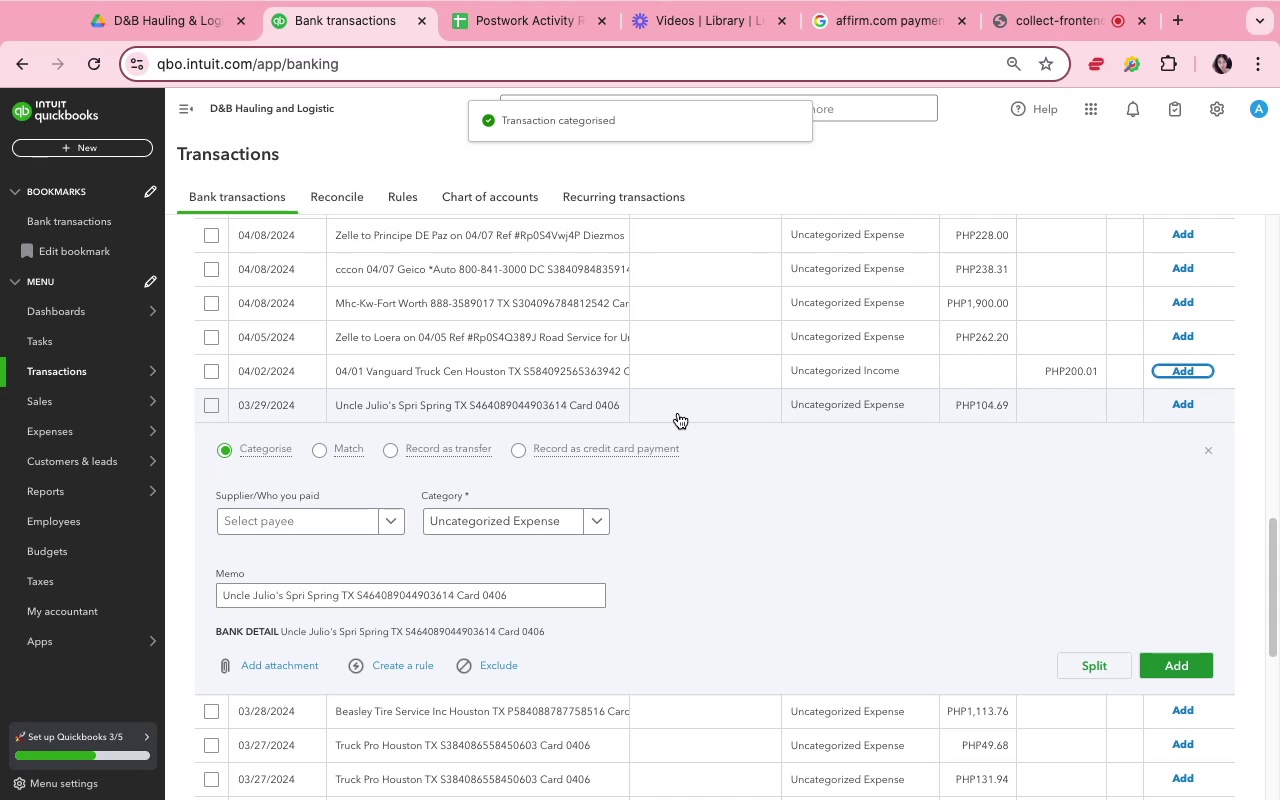 
left_click([686, 383])
 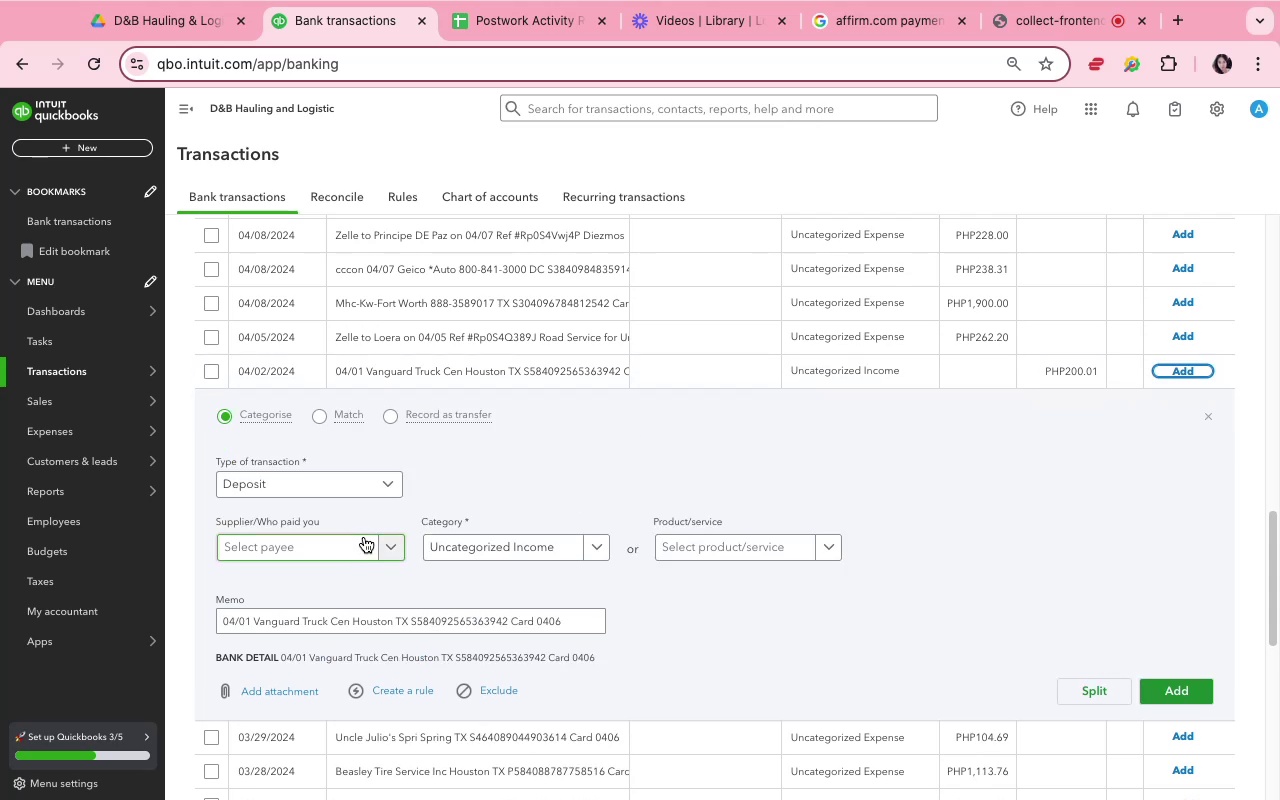 
wait(5.36)
 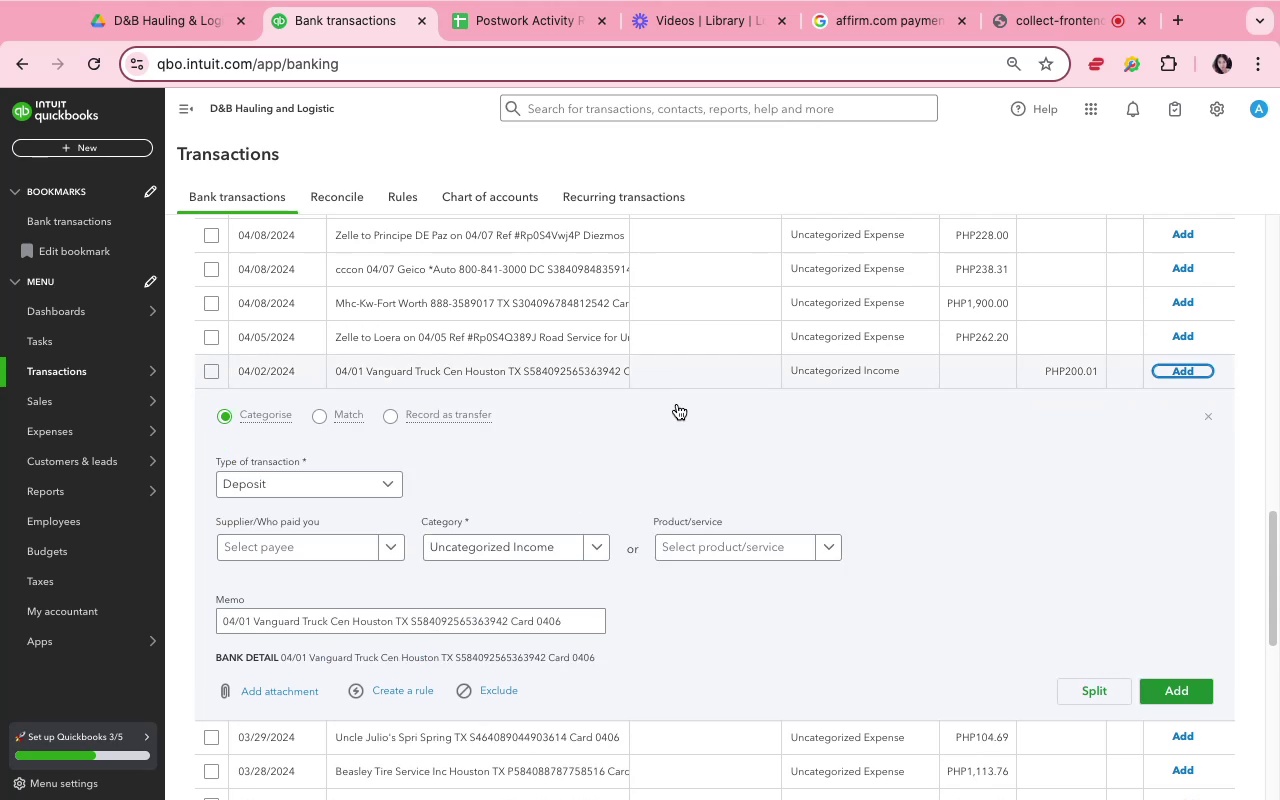 
left_click([369, 542])
 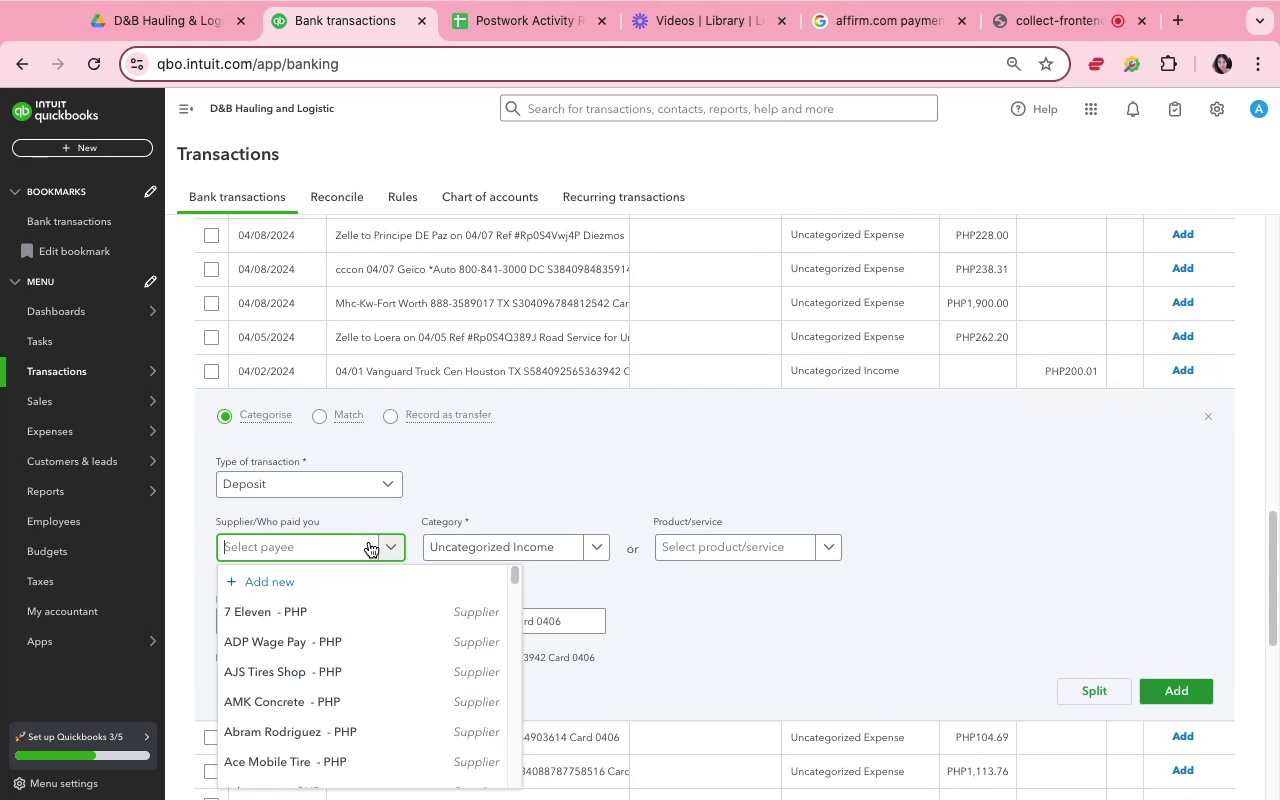 
type(van)
 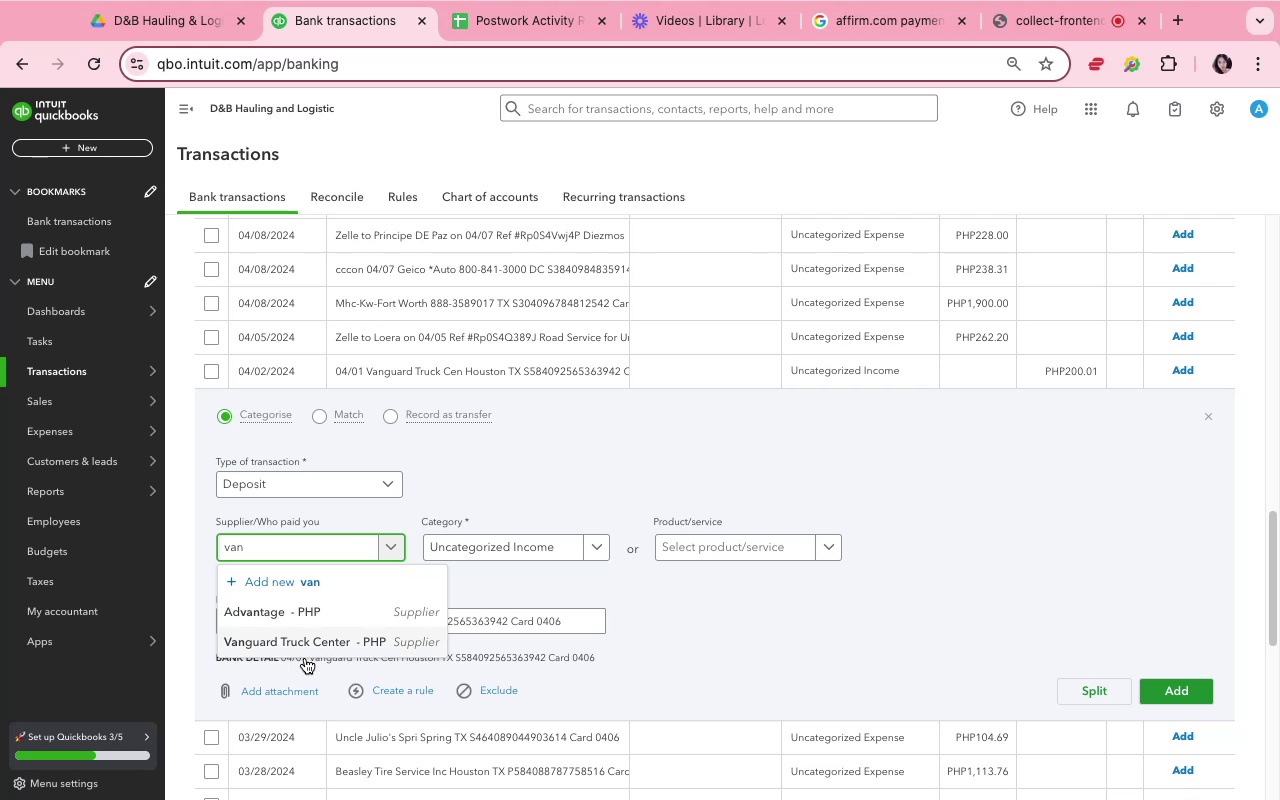 
left_click([304, 650])
 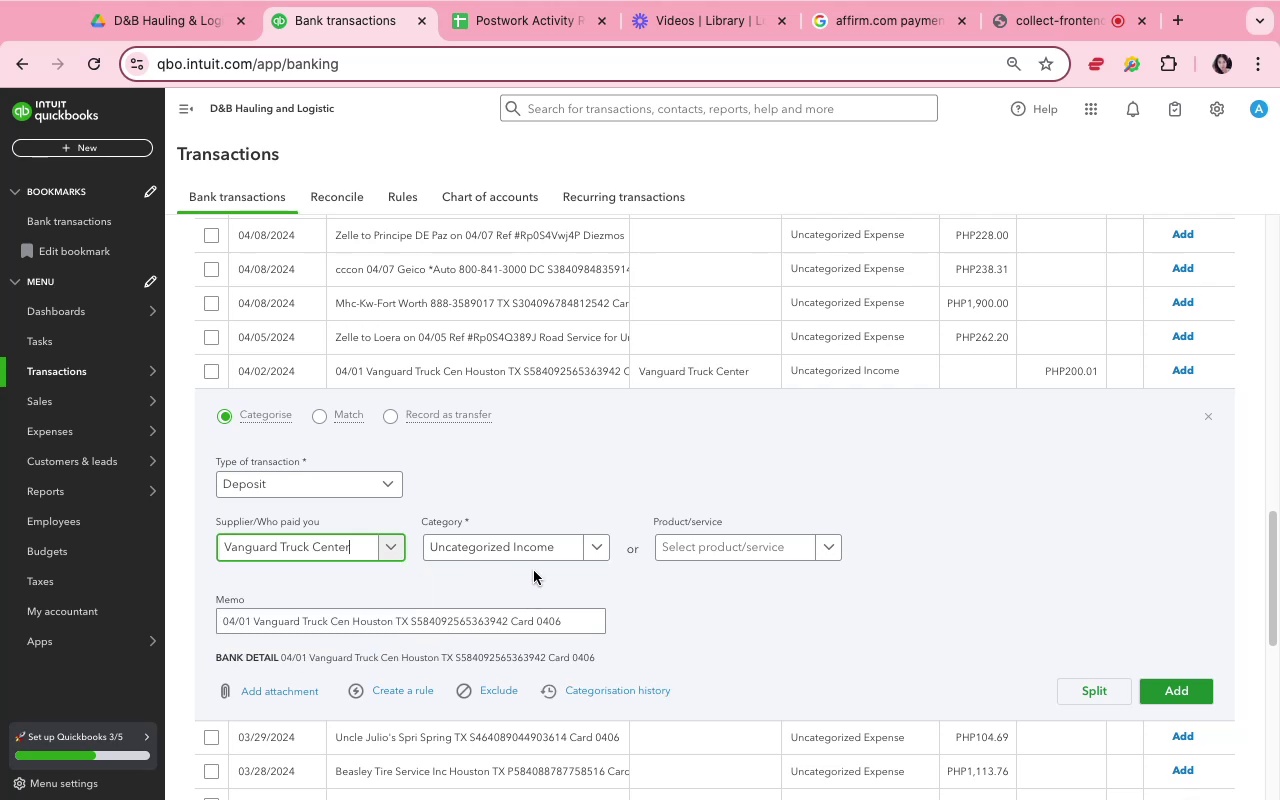 
left_click([535, 552])
 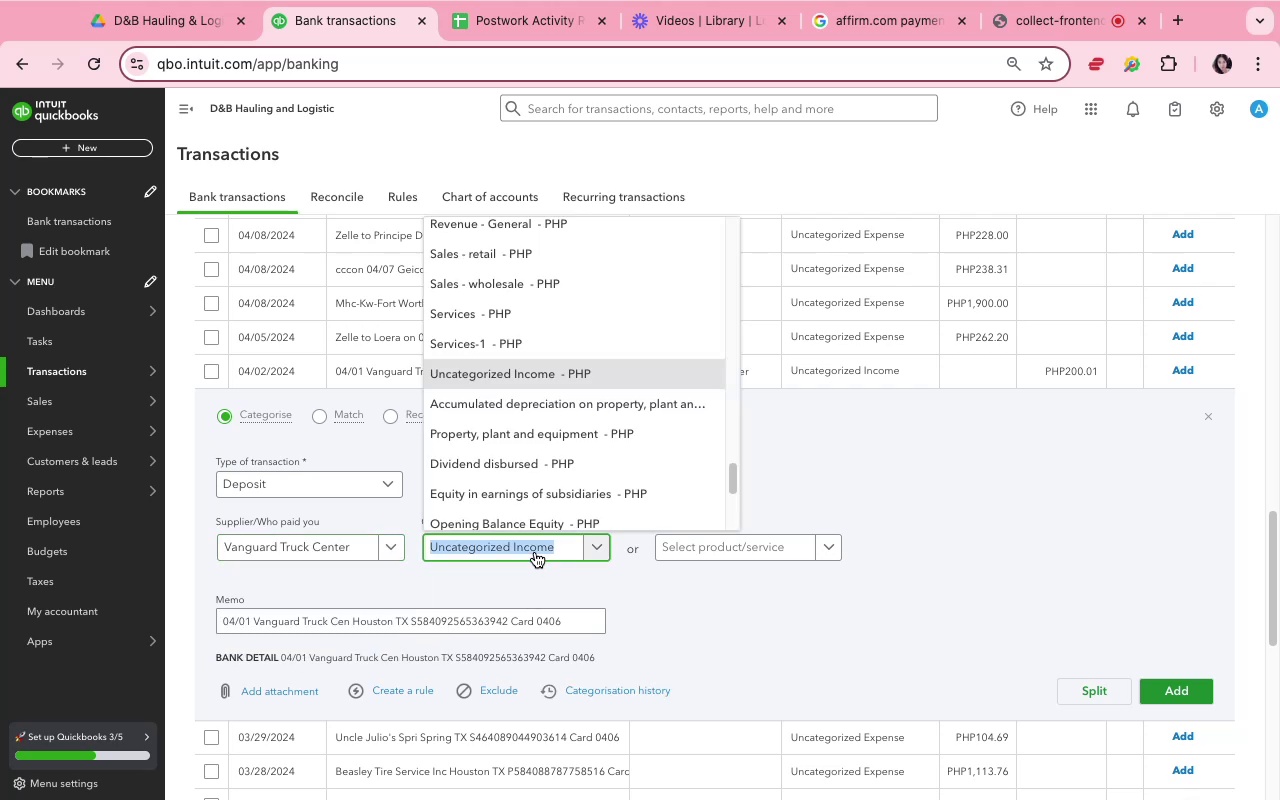 
left_click([535, 552])
 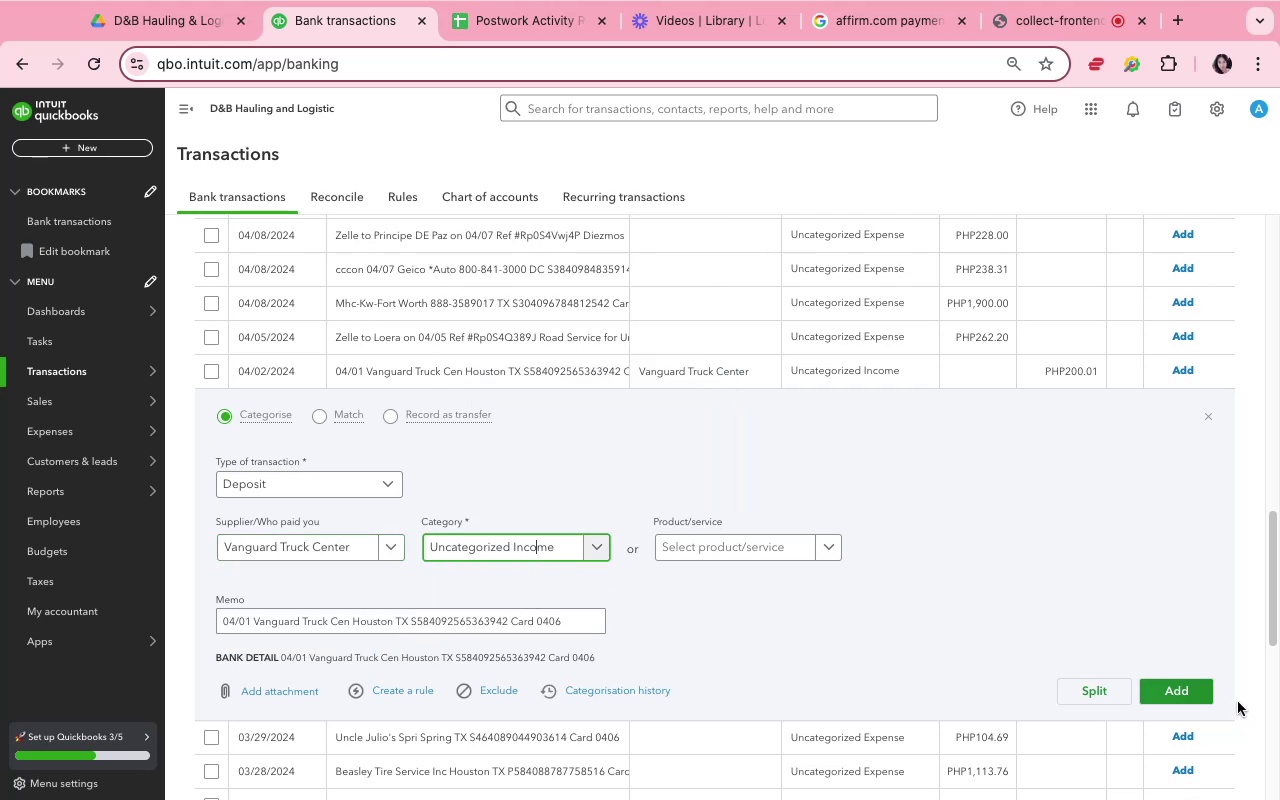 
left_click([1199, 680])
 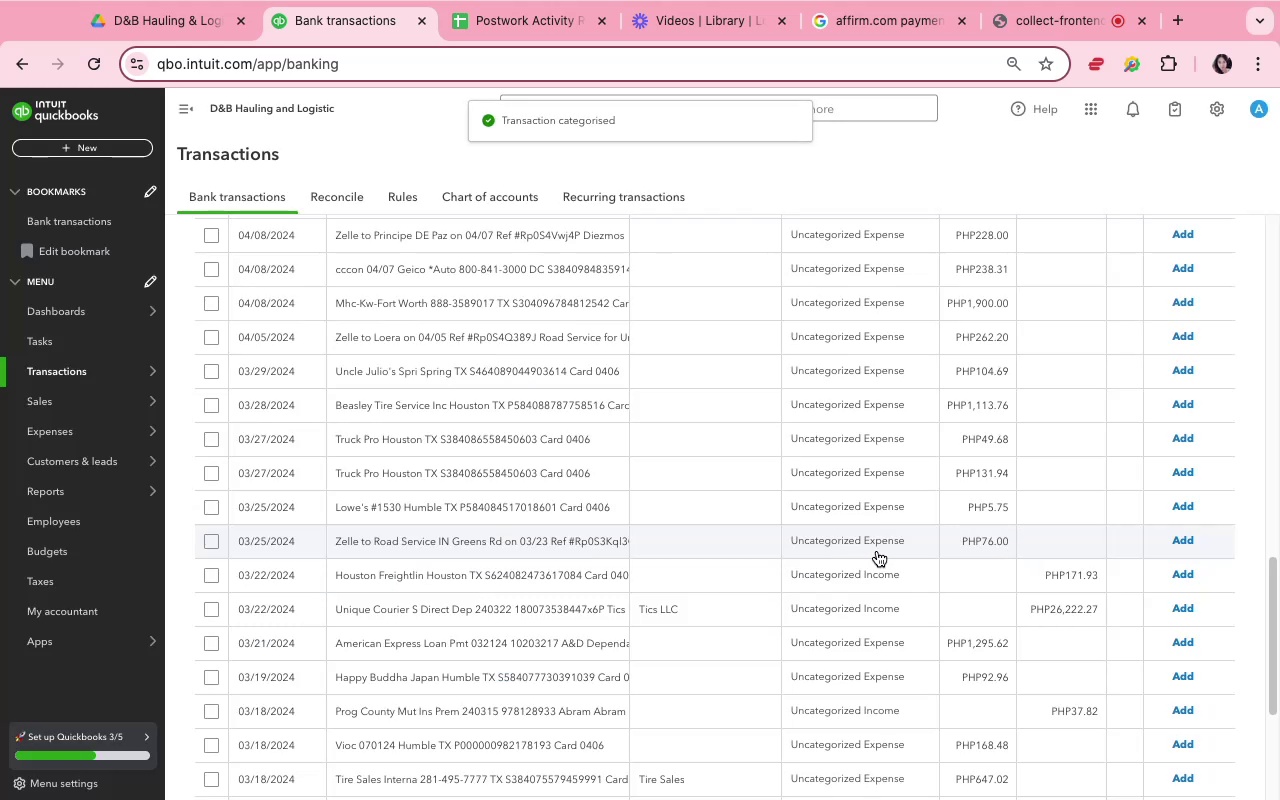 
wait(5.93)
 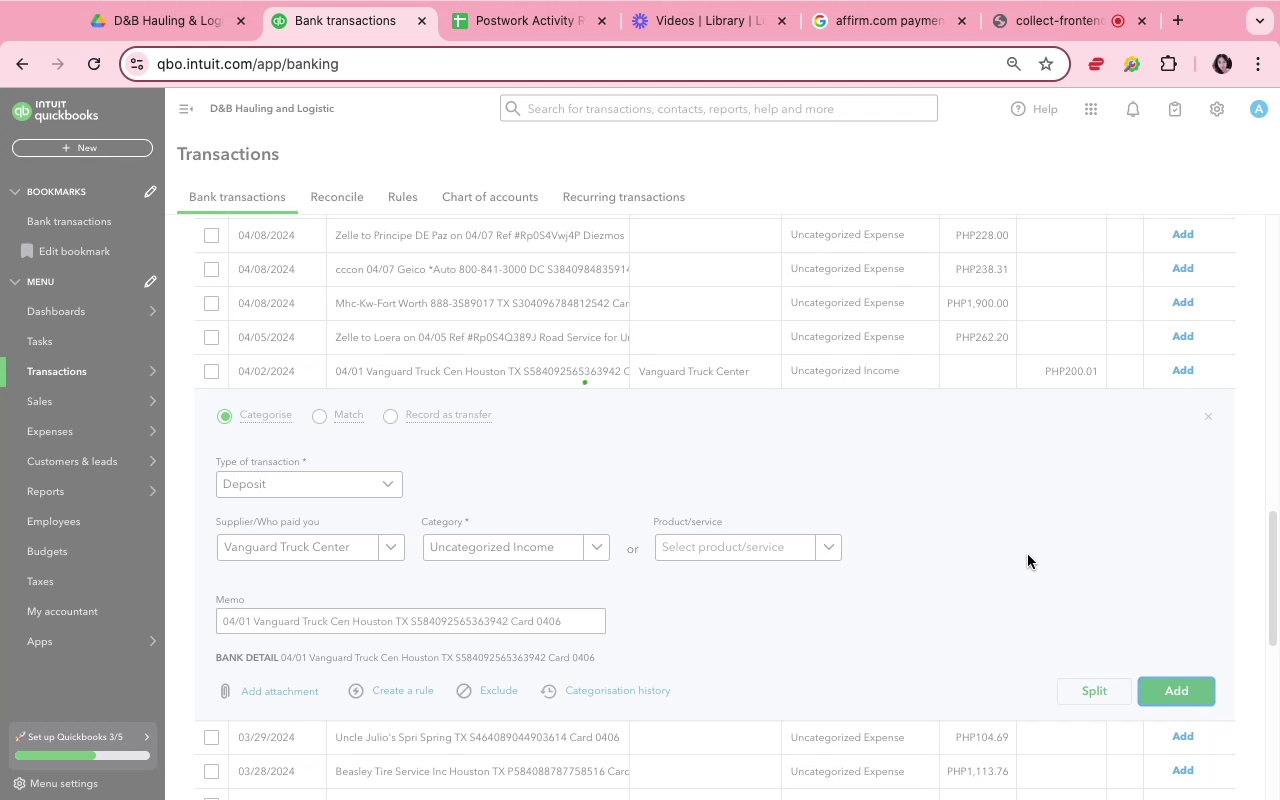 
left_click([645, 453])
 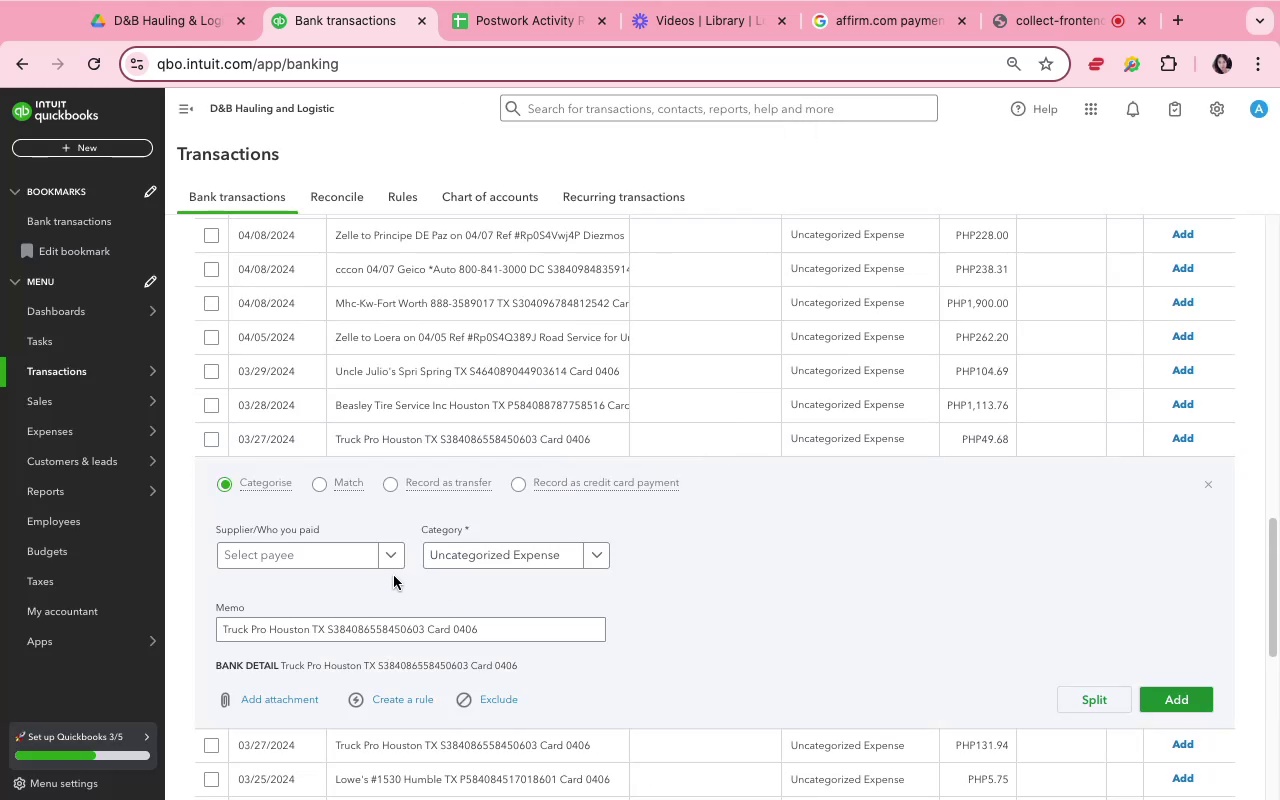 
left_click([340, 562])
 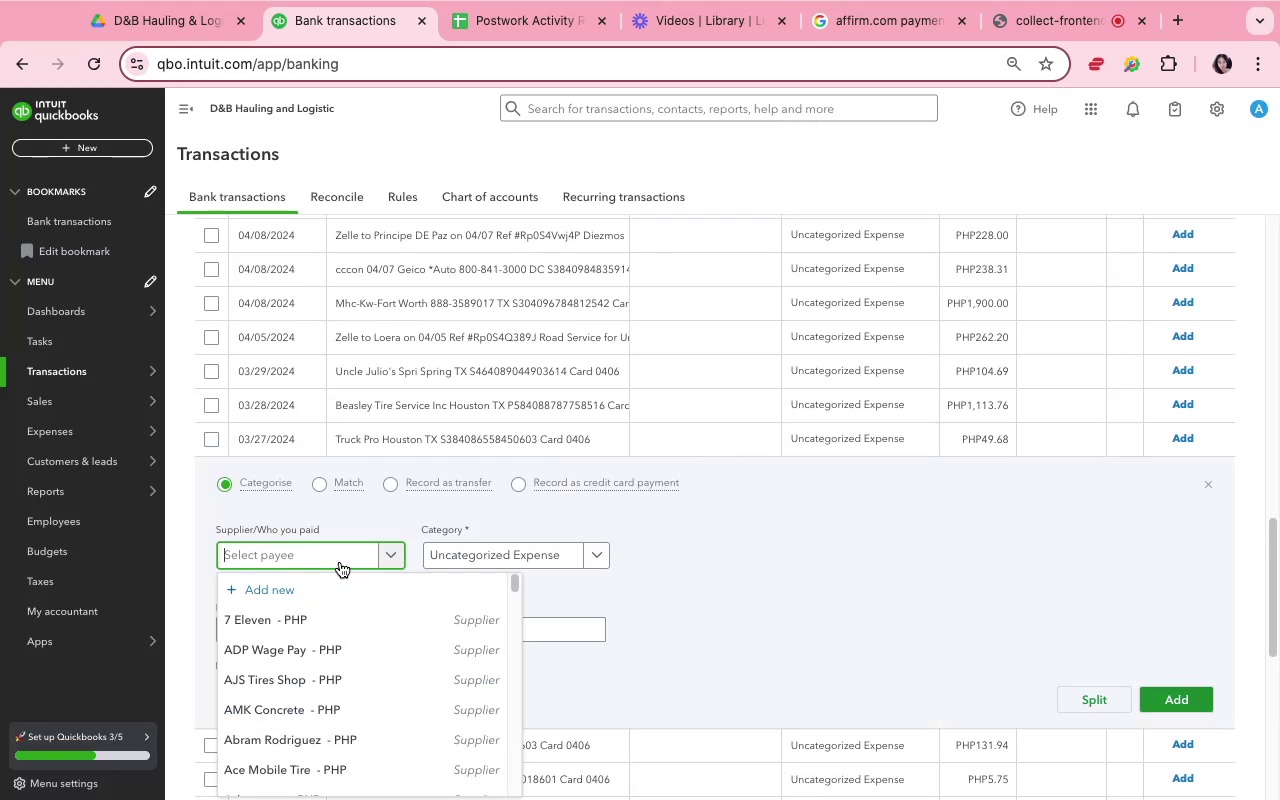 
type(Truck )
 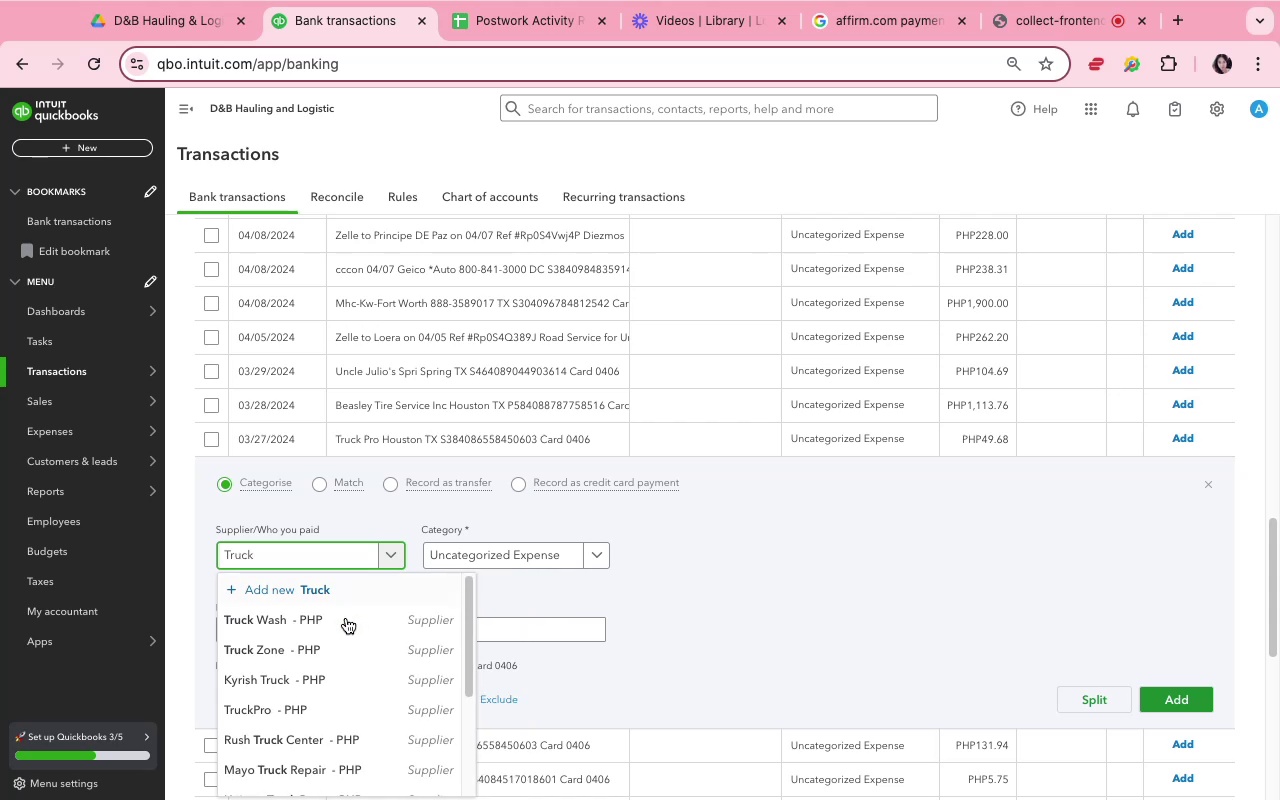 
left_click([347, 702])
 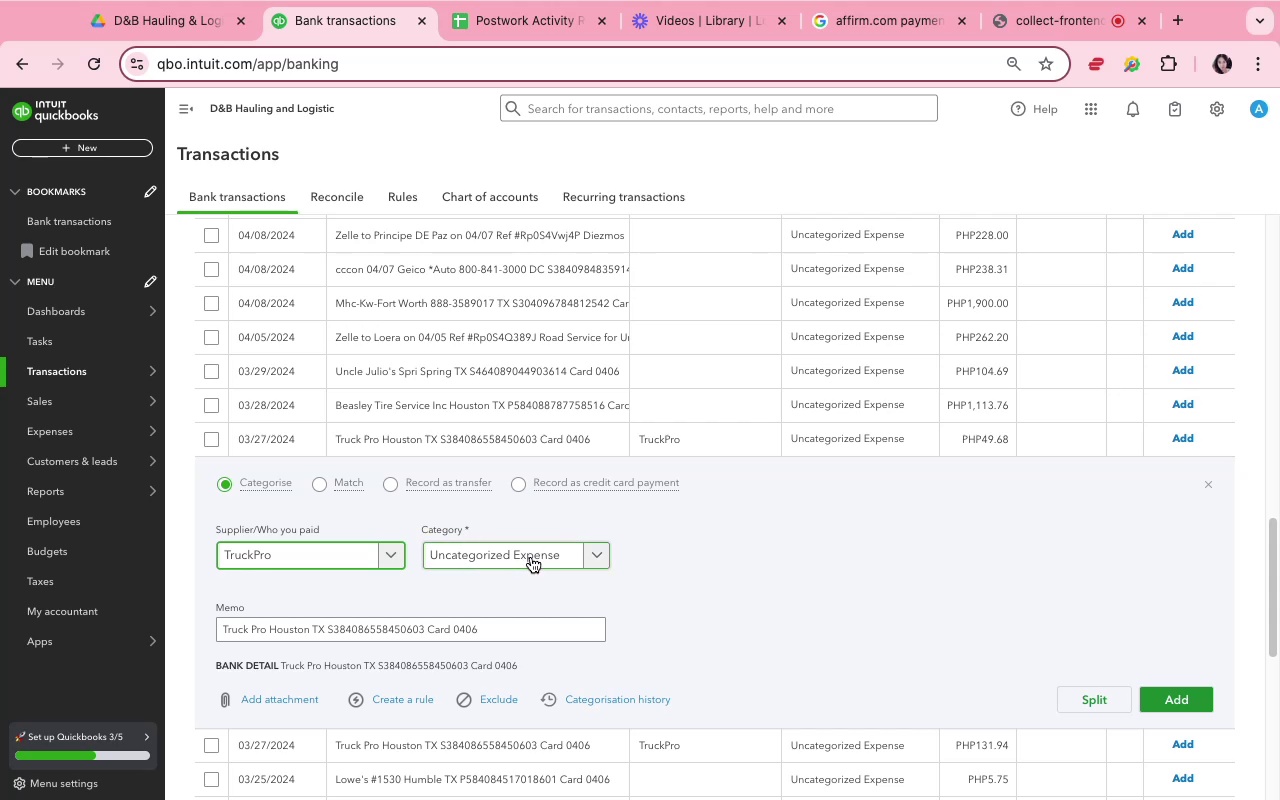 
wait(5.46)
 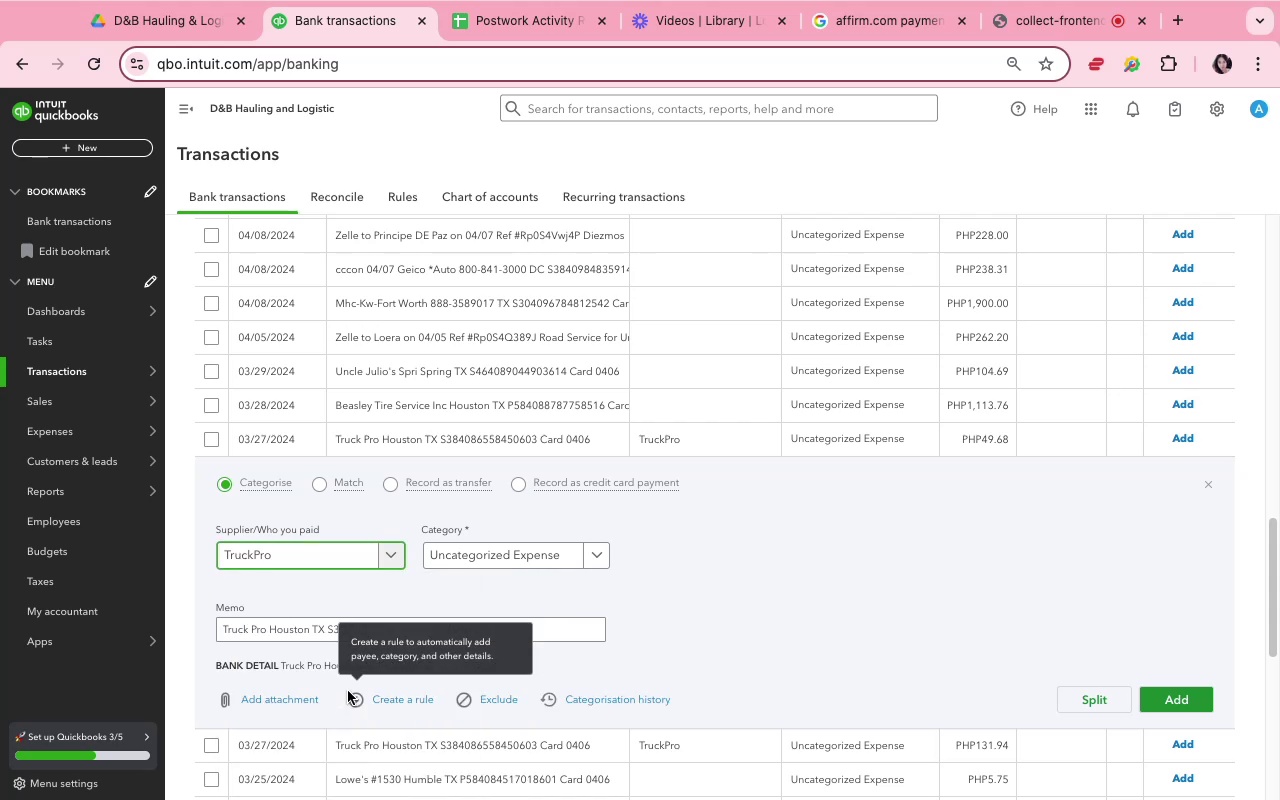 
left_click([531, 557])
 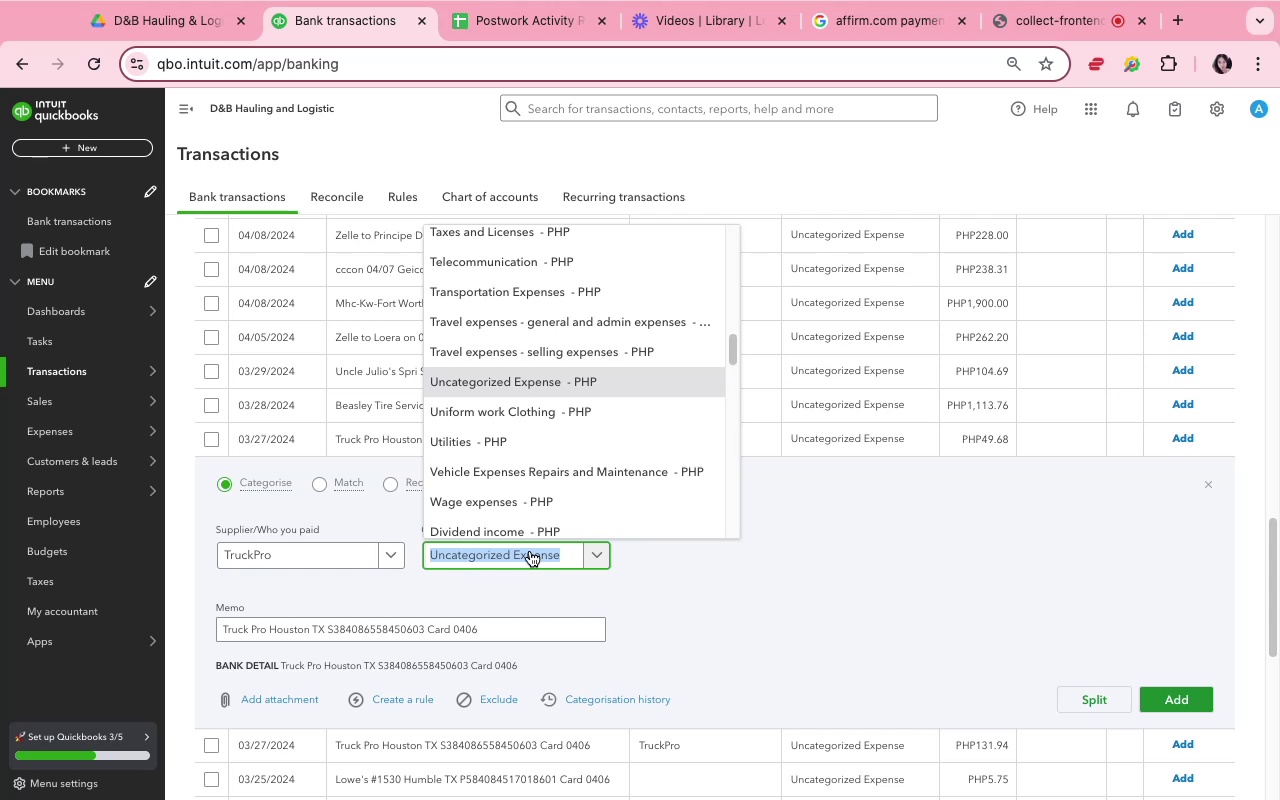 
wait(27.51)
 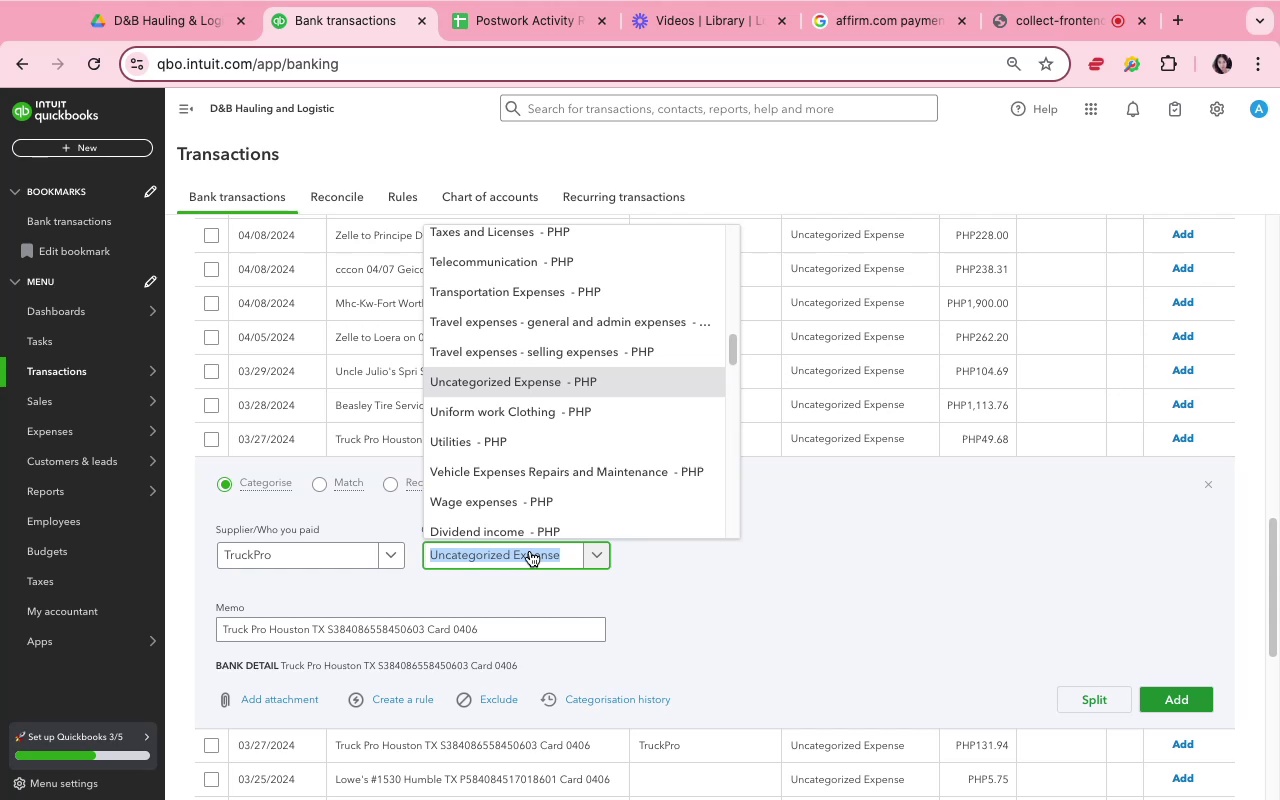 
left_click([499, 482])
 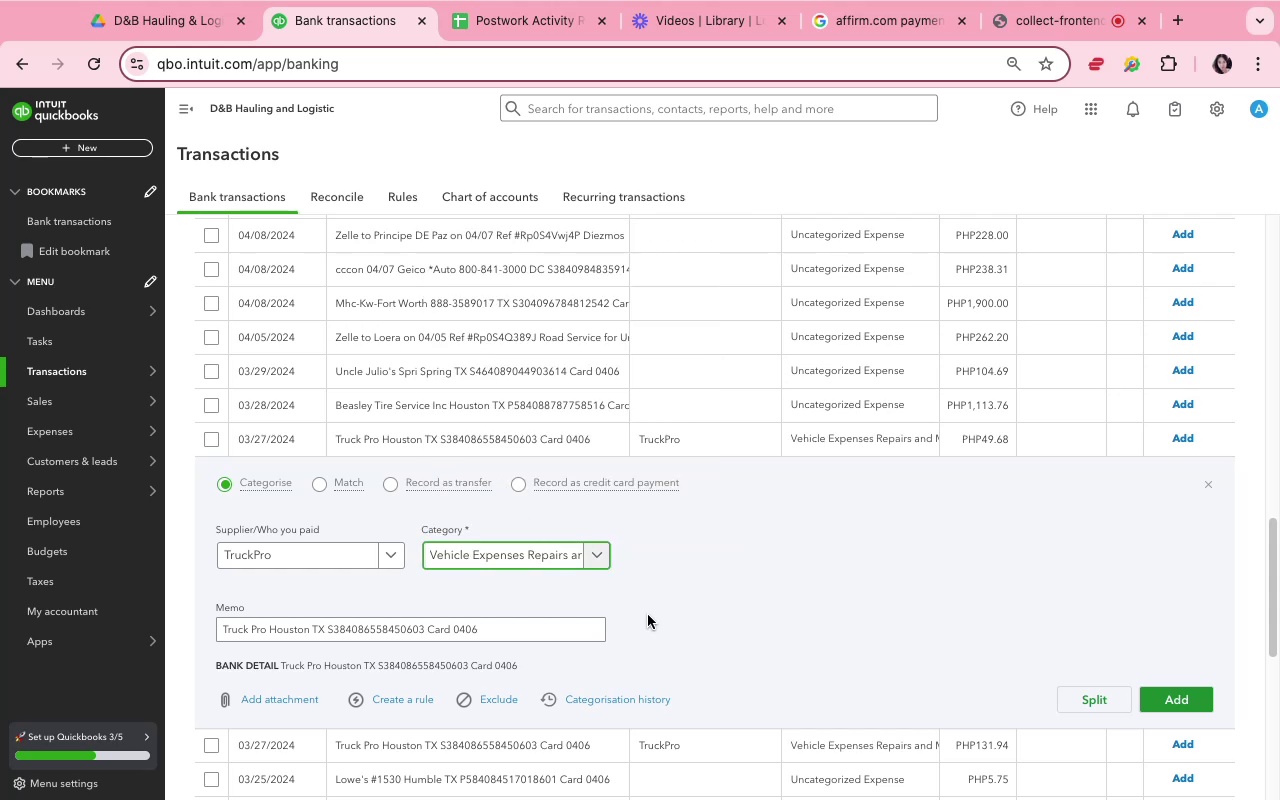 
left_click([711, 622])
 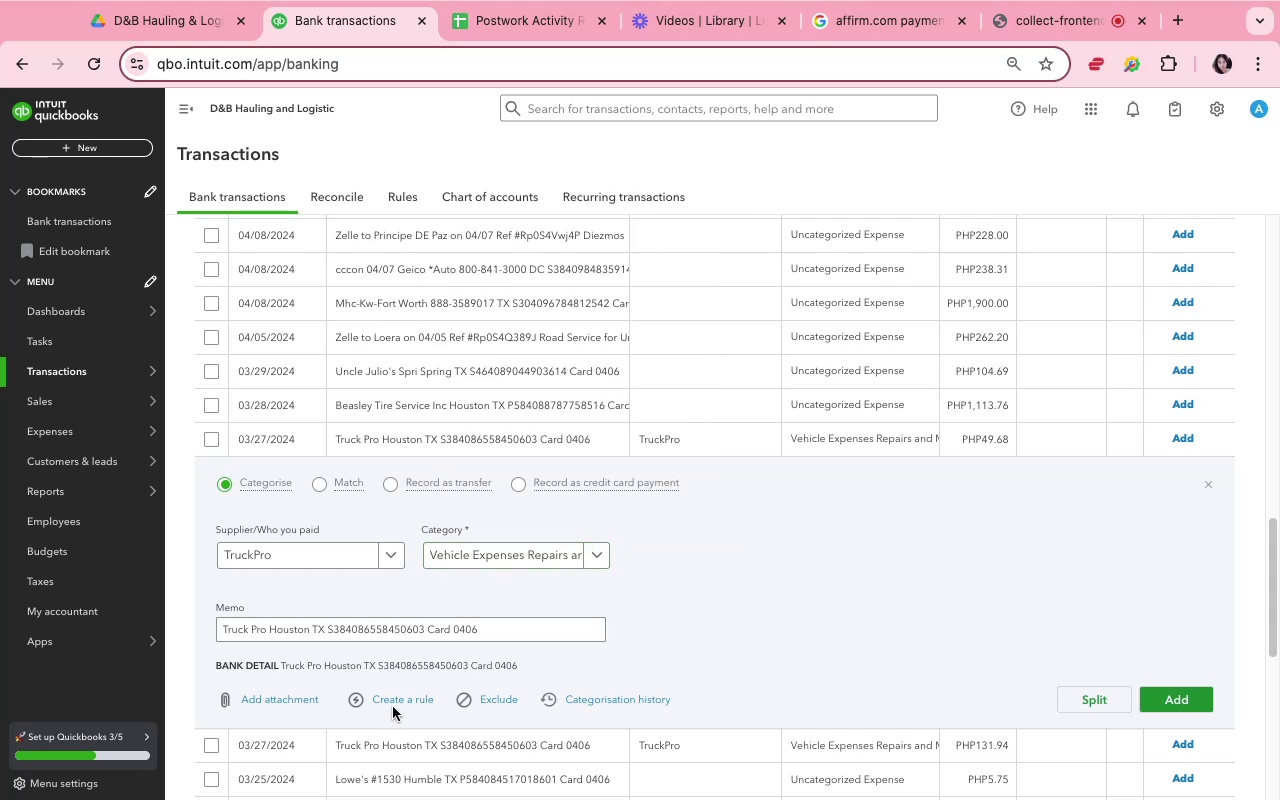 
left_click([393, 706])
 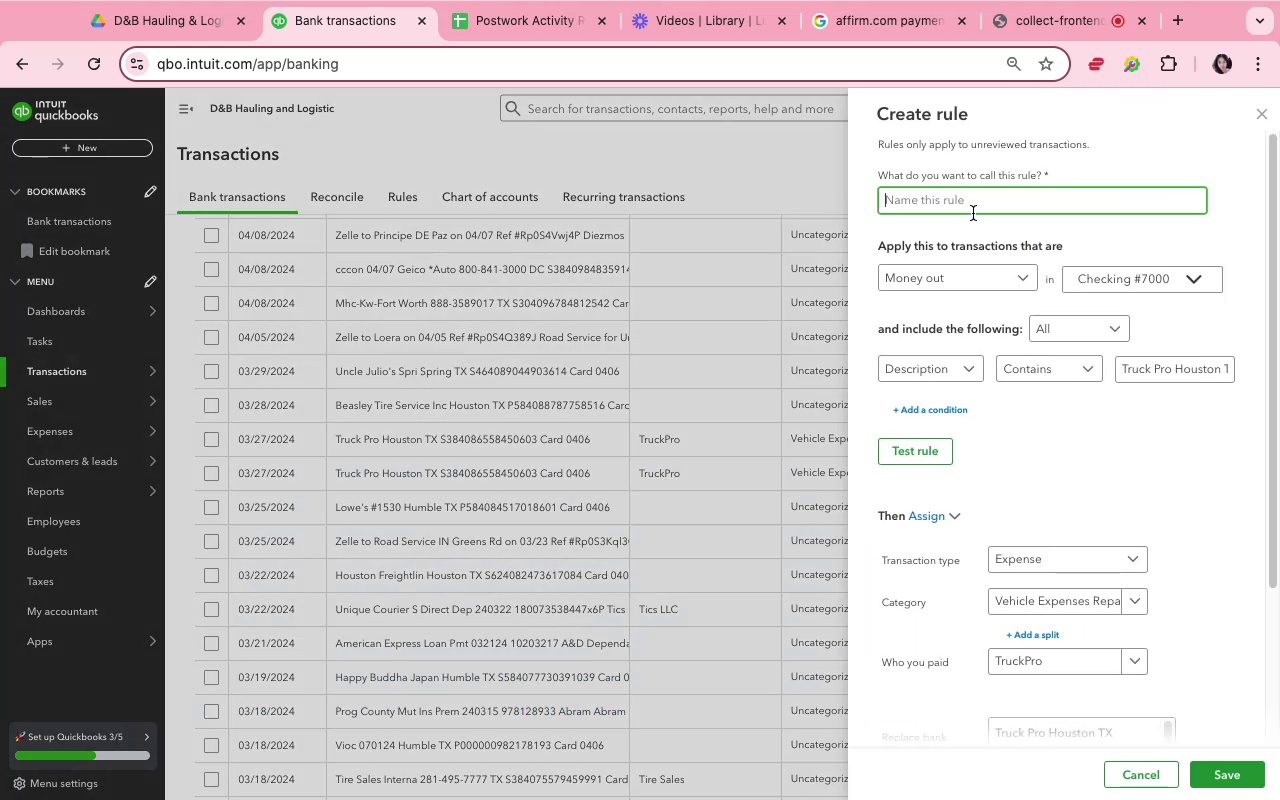 
type(truck pro)
 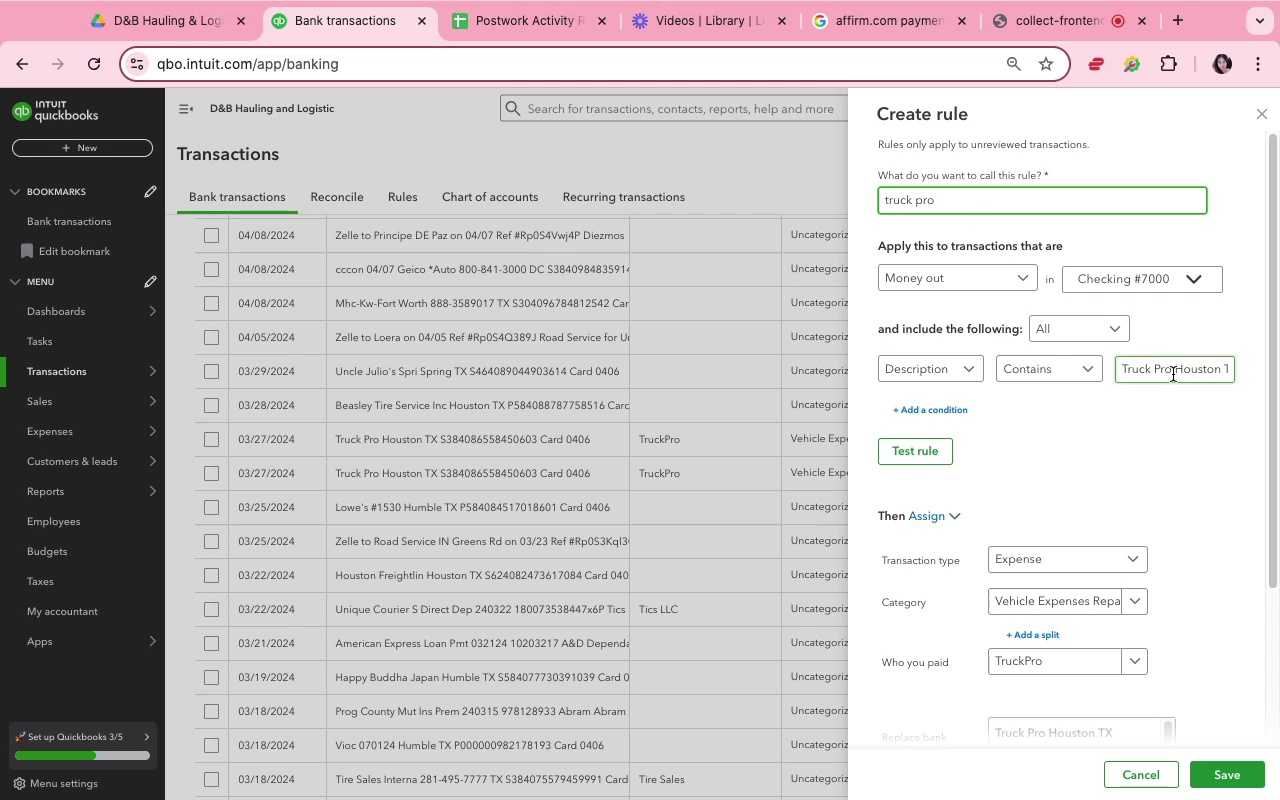 
left_click_drag(start_coordinate=[1174, 372], to_coordinate=[1243, 368])
 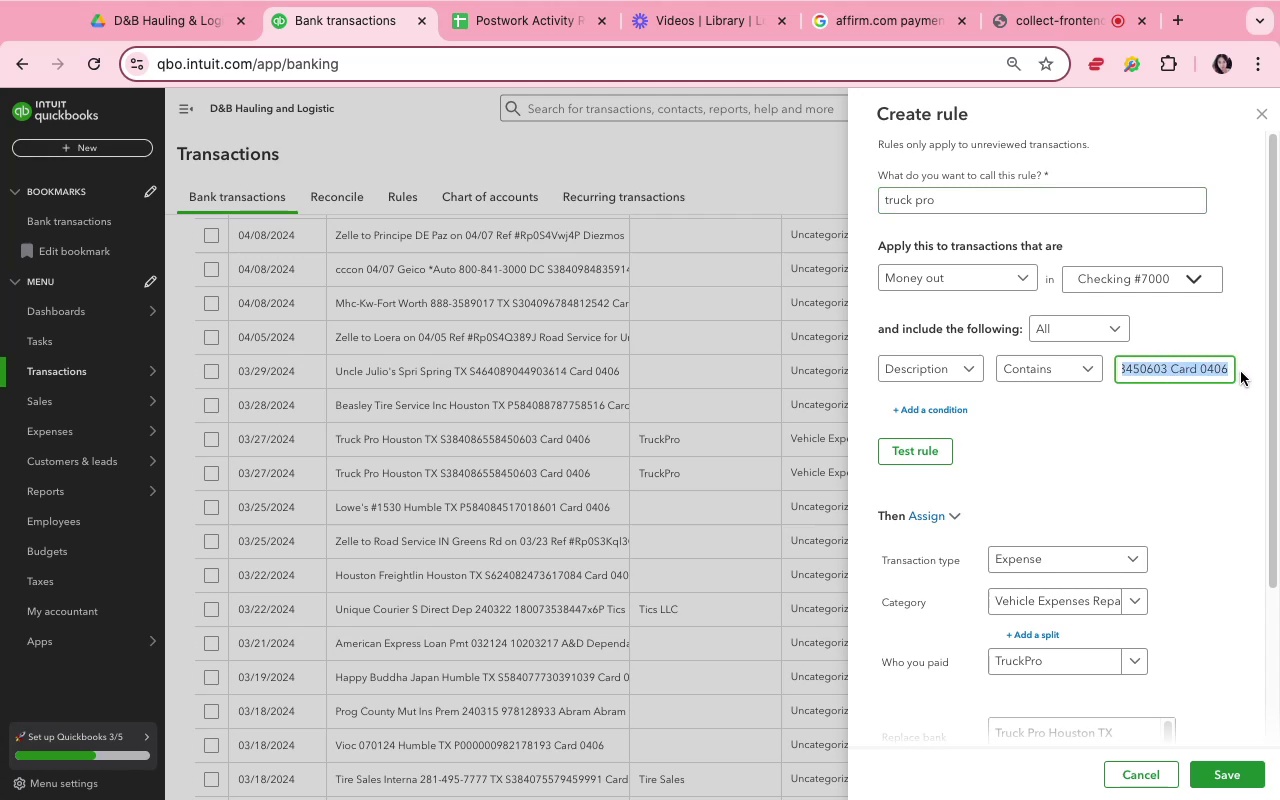 
key(Backspace)
 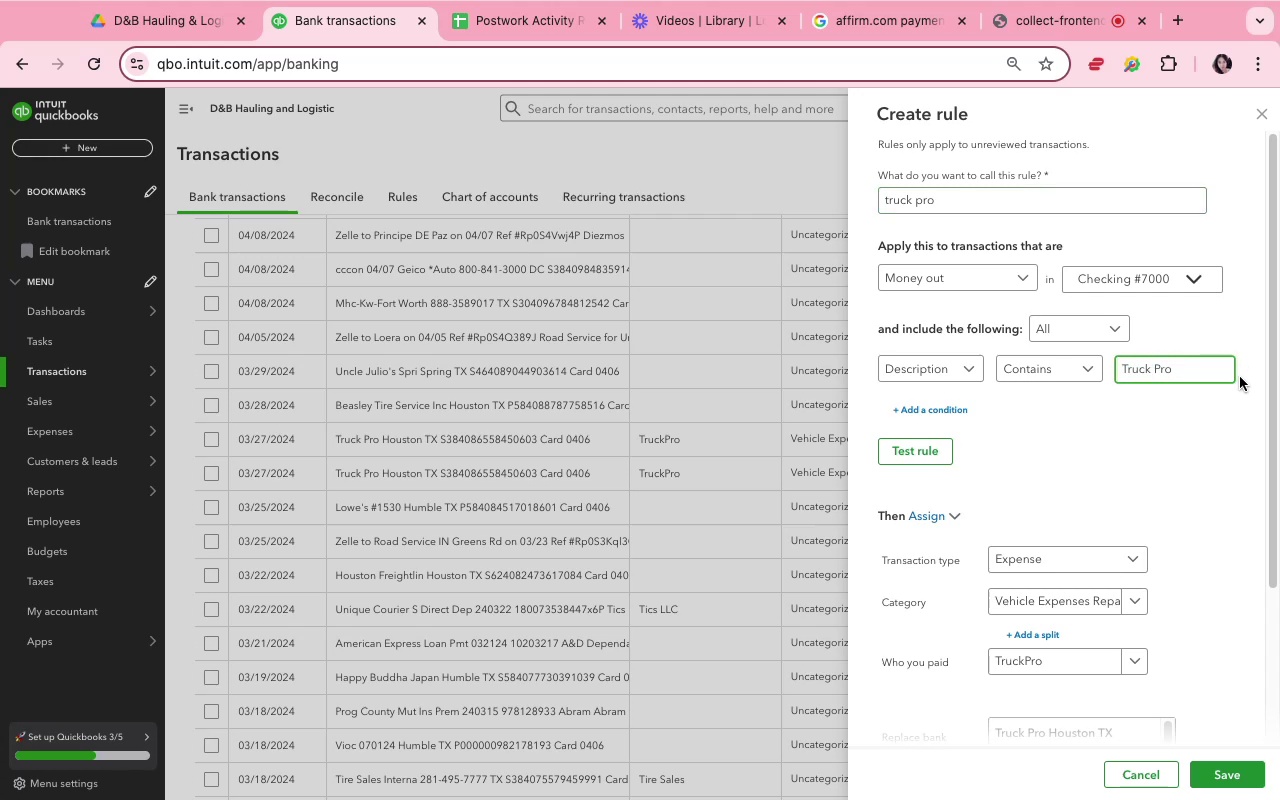 
scroll: coordinate [1250, 667], scroll_direction: down, amount: 10.0
 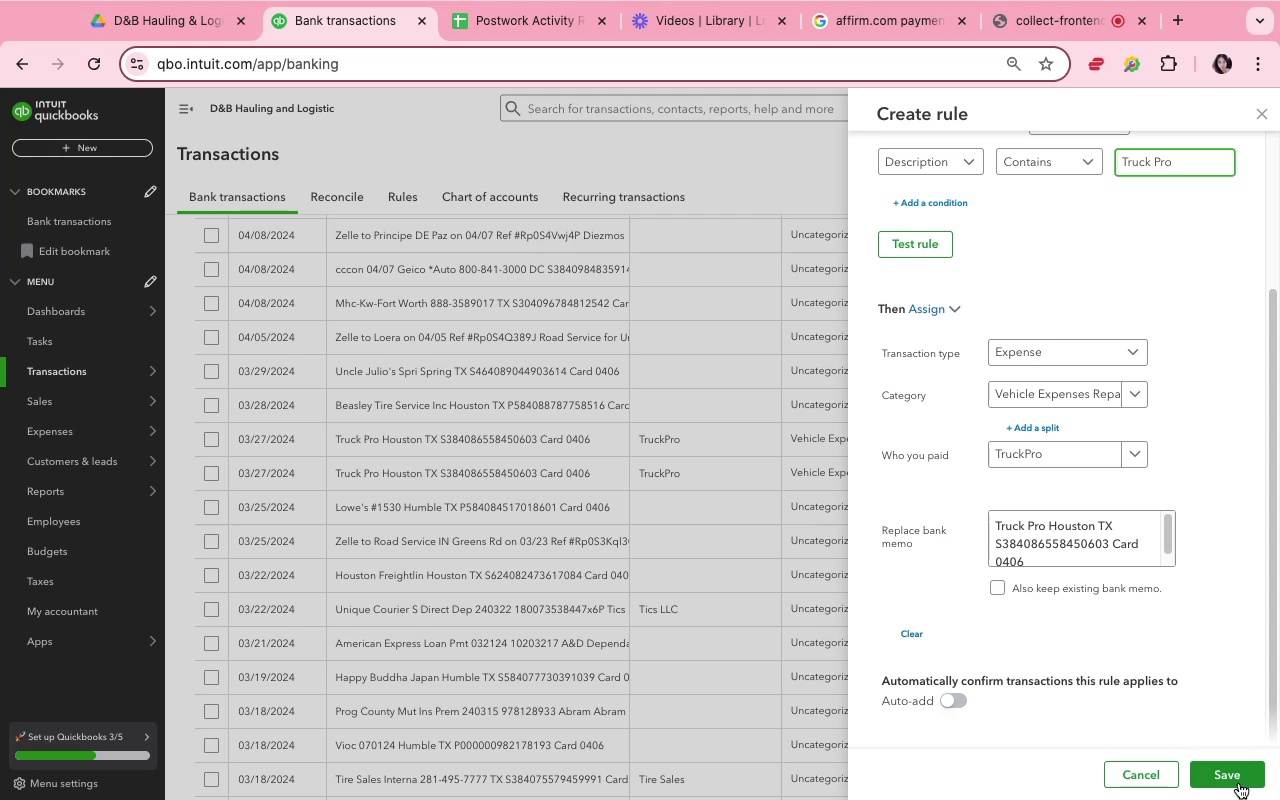 
left_click([1239, 781])
 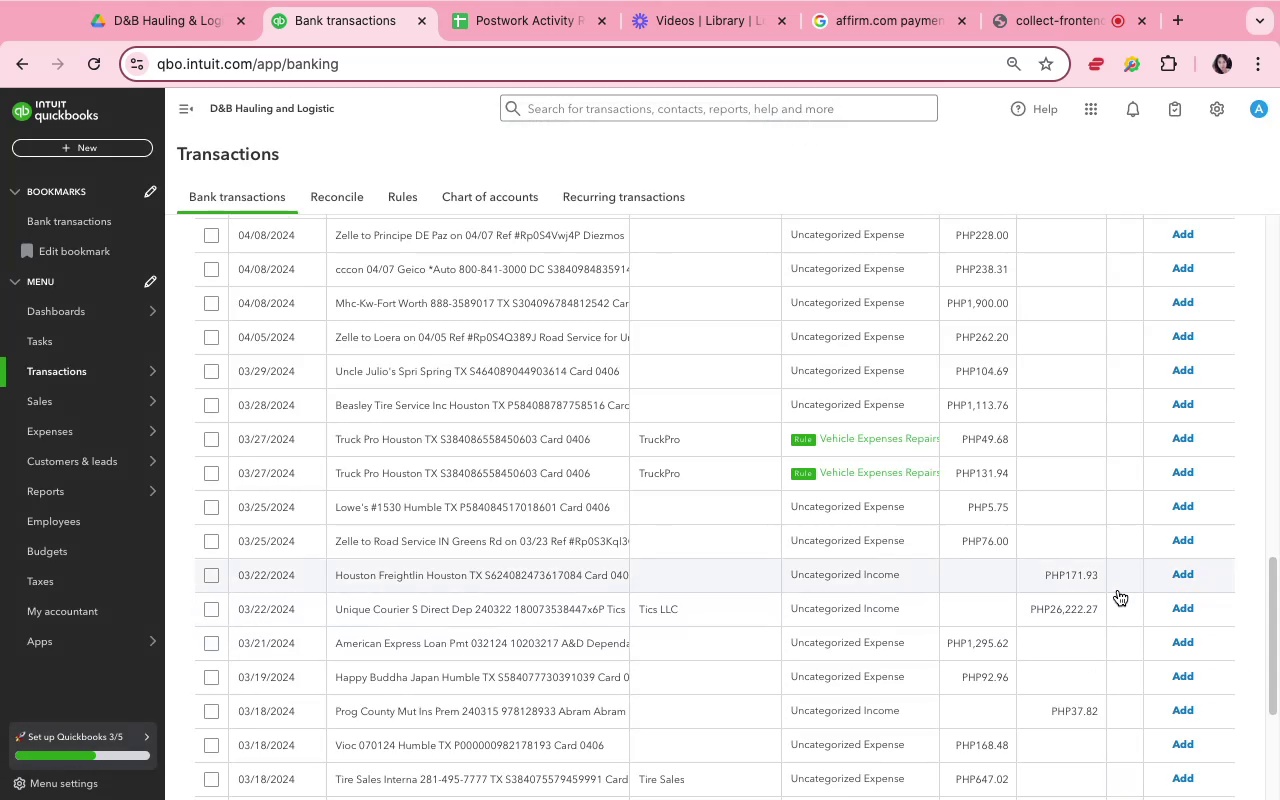 
wait(5.12)
 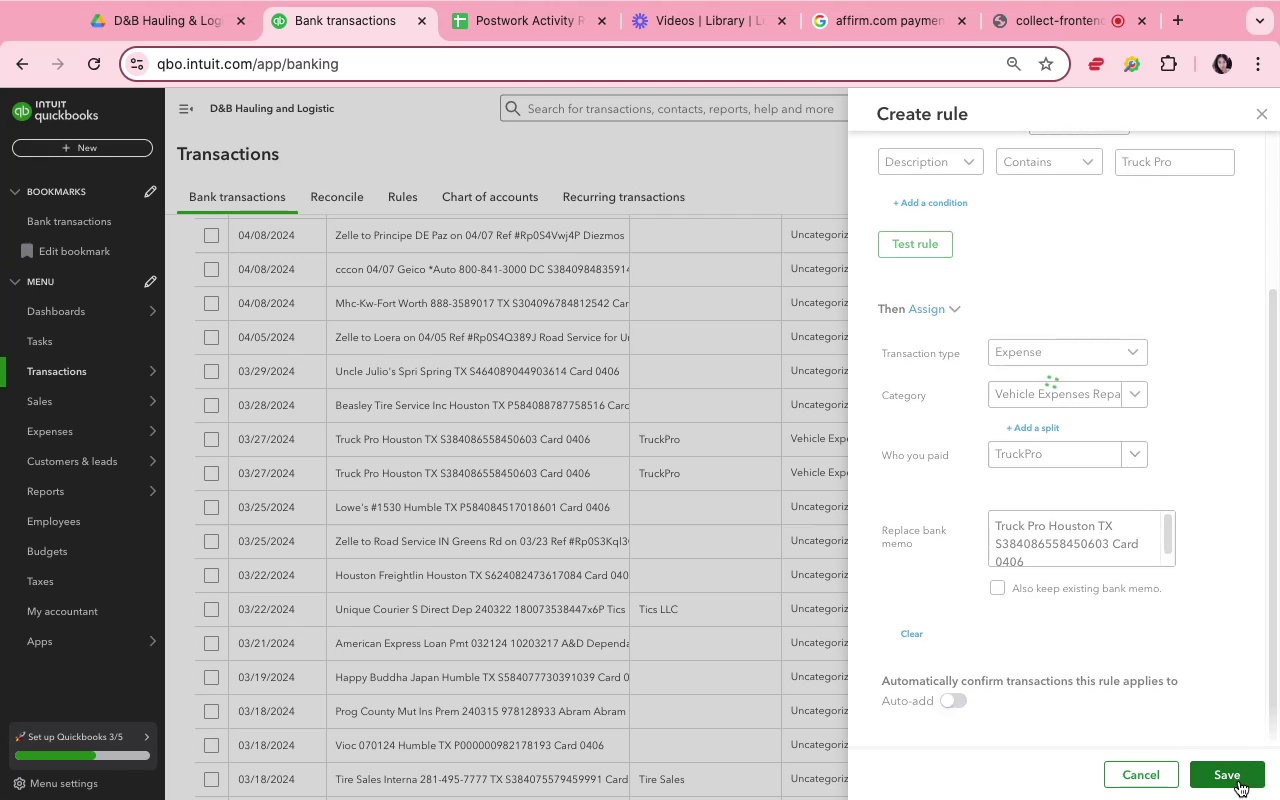 
scroll: coordinate [1173, 504], scroll_direction: down, amount: 10.0
 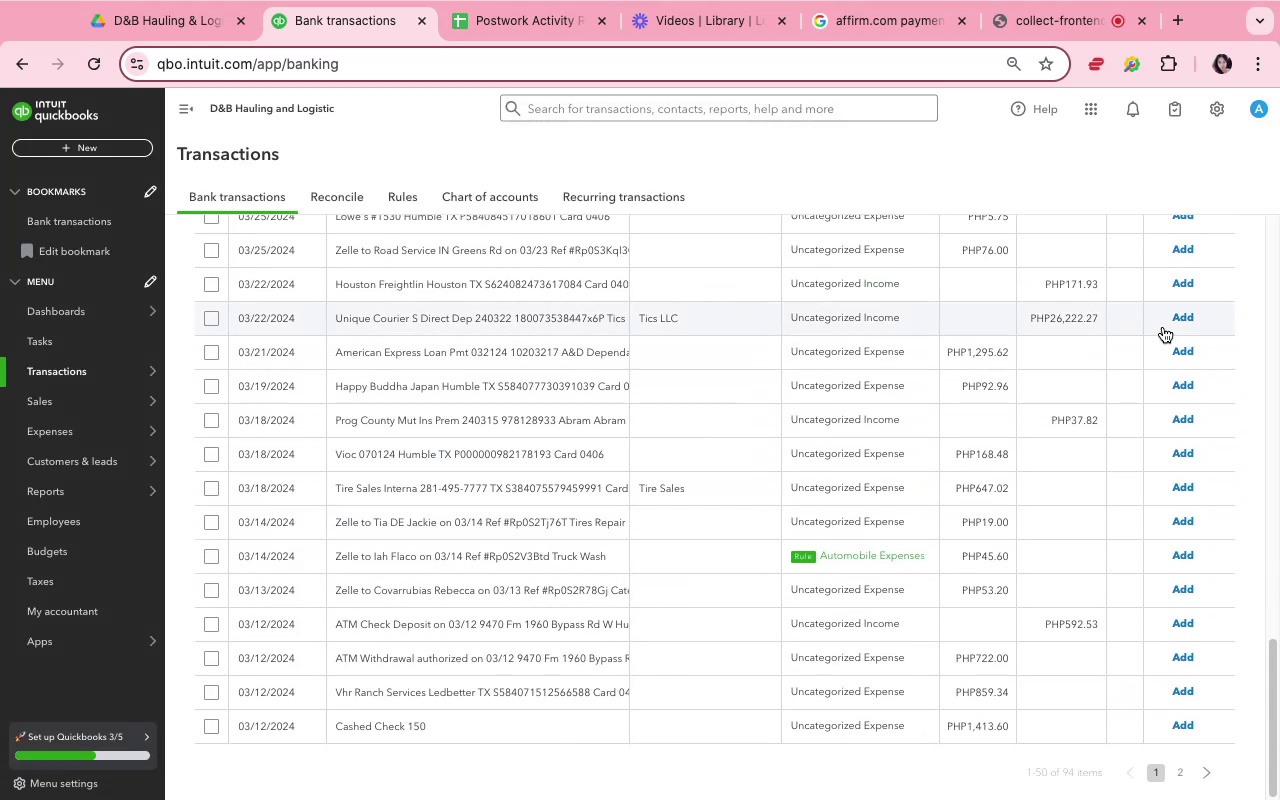 
left_click([1179, 317])
 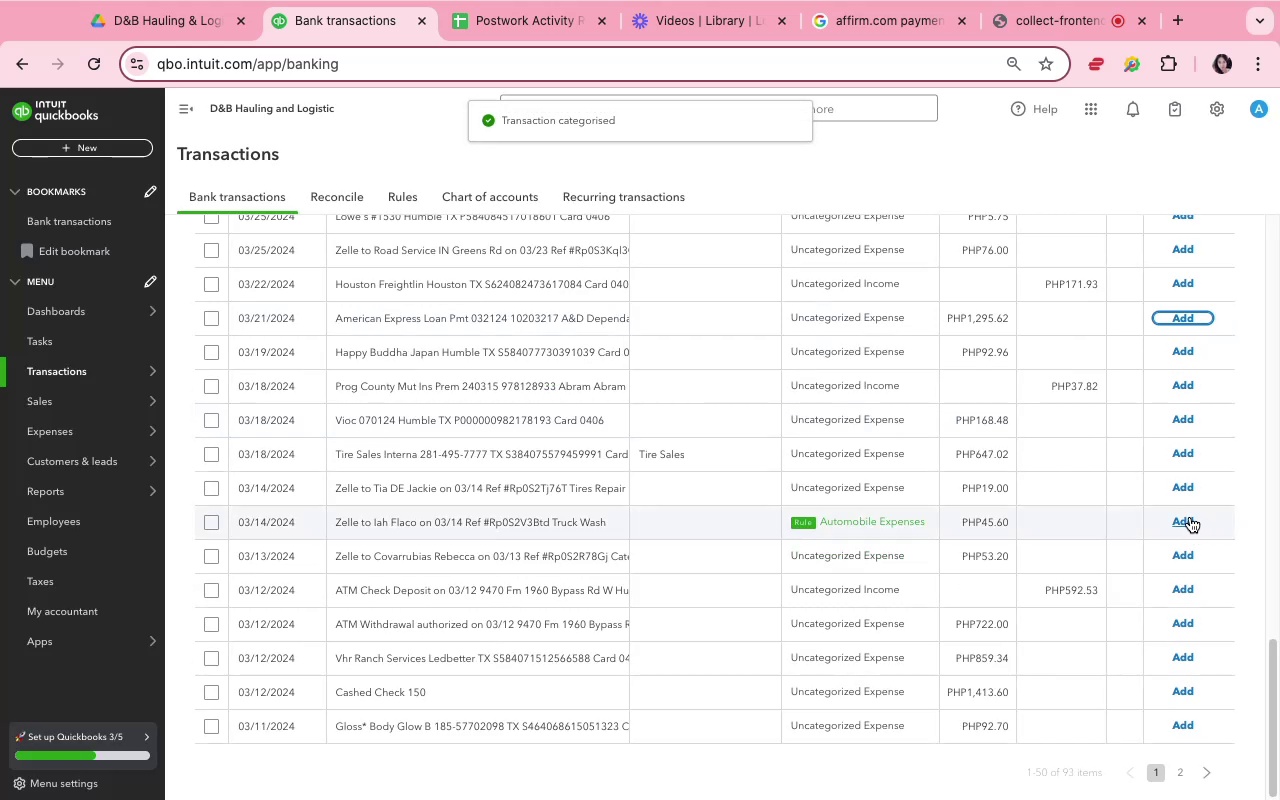 
wait(7.47)
 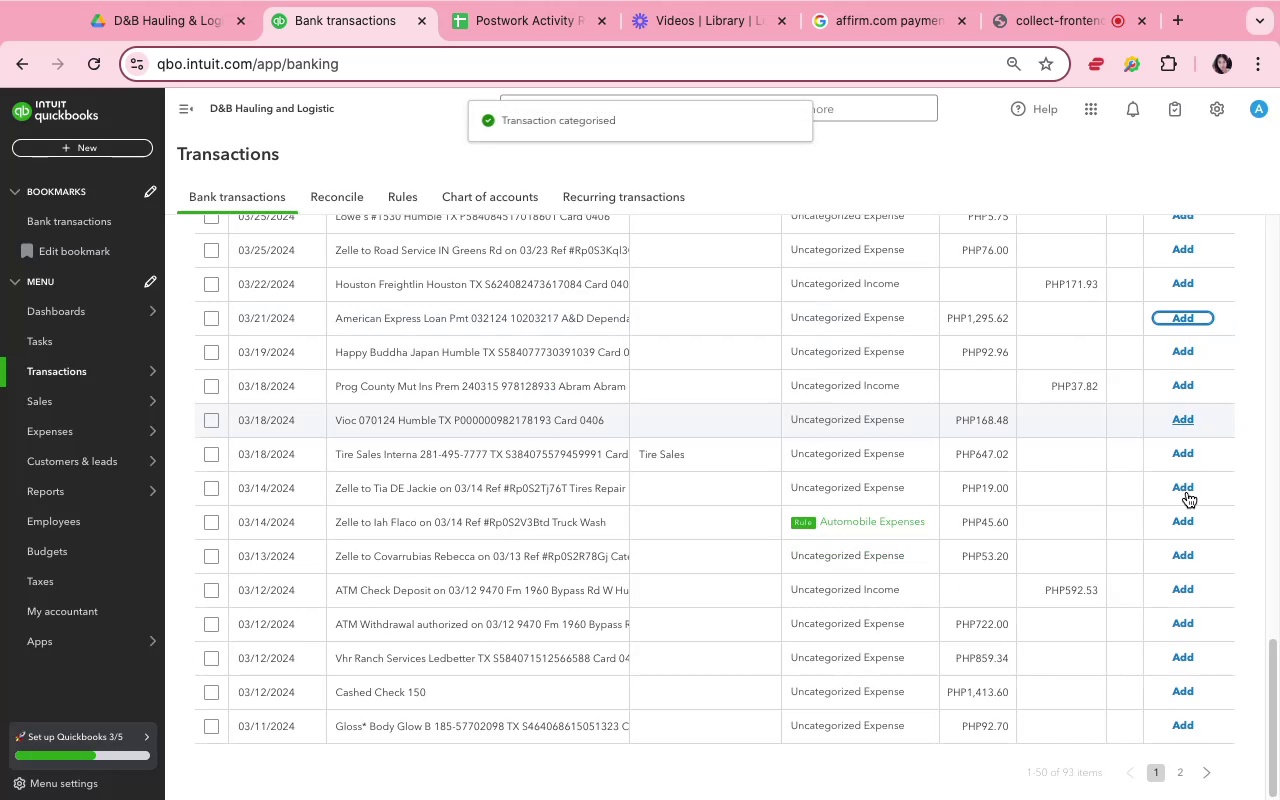 
scroll: coordinate [1160, 439], scroll_direction: up, amount: 4.0
 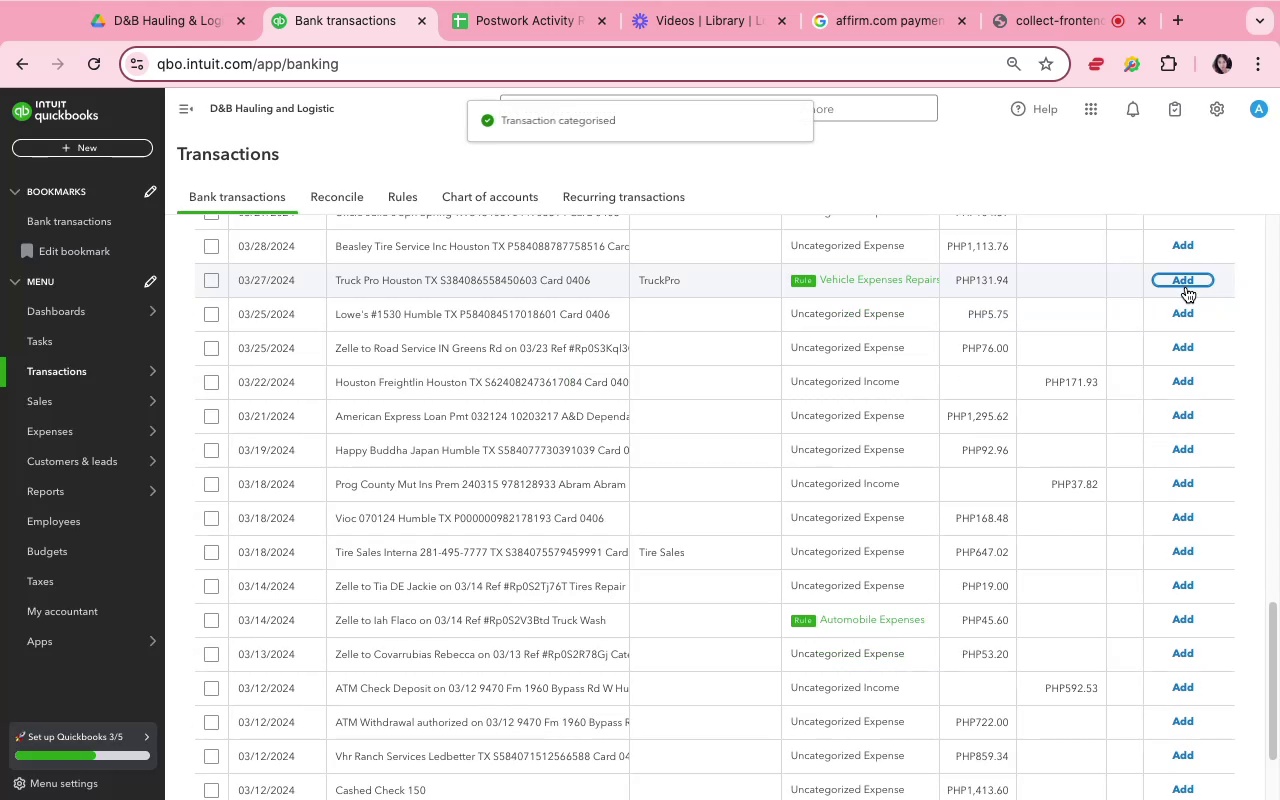 
wait(5.2)
 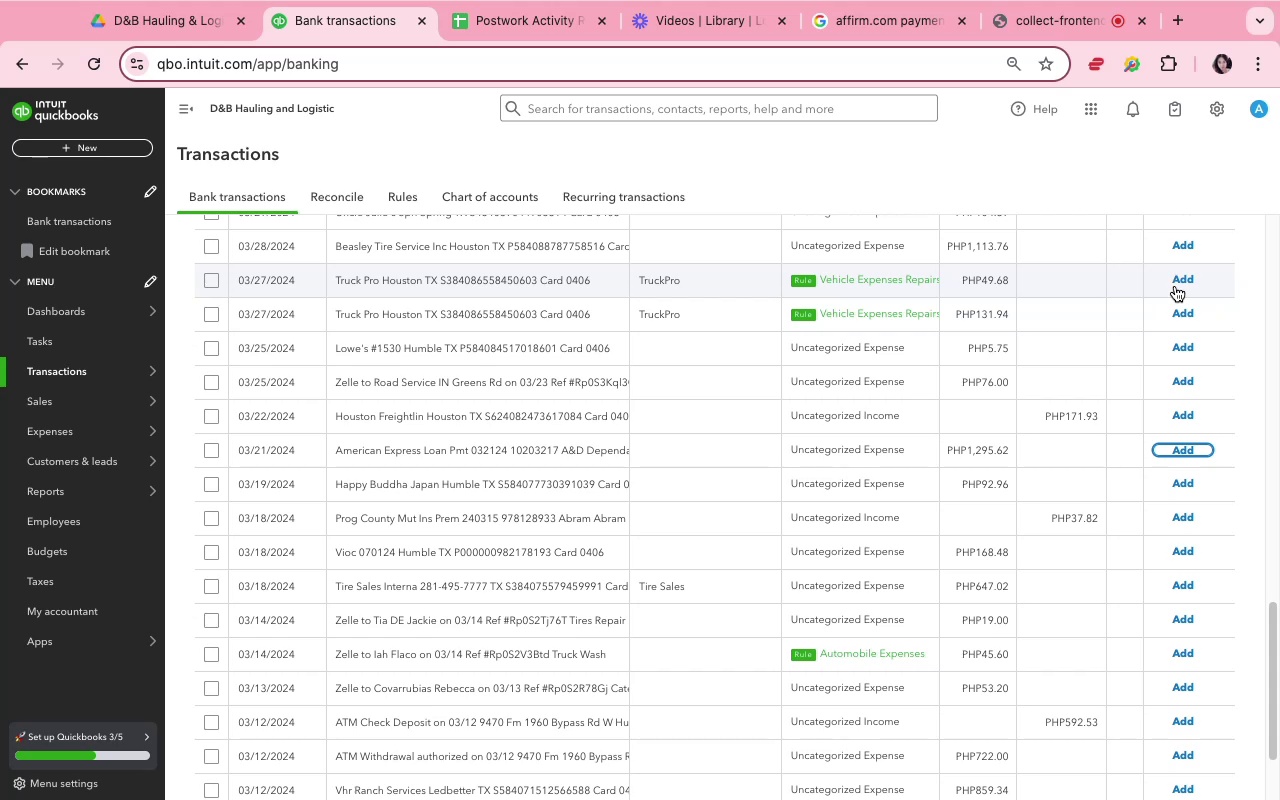 
left_click([1184, 284])
 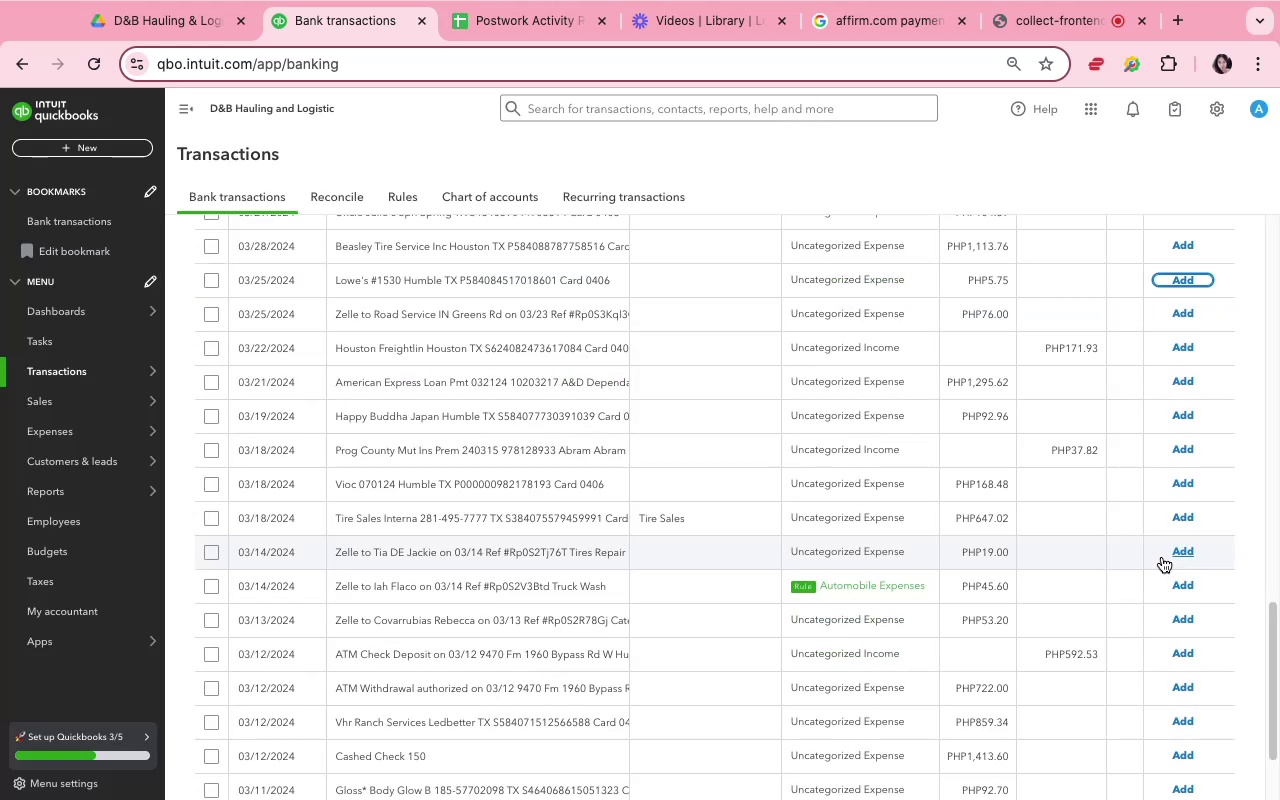 
wait(6.26)
 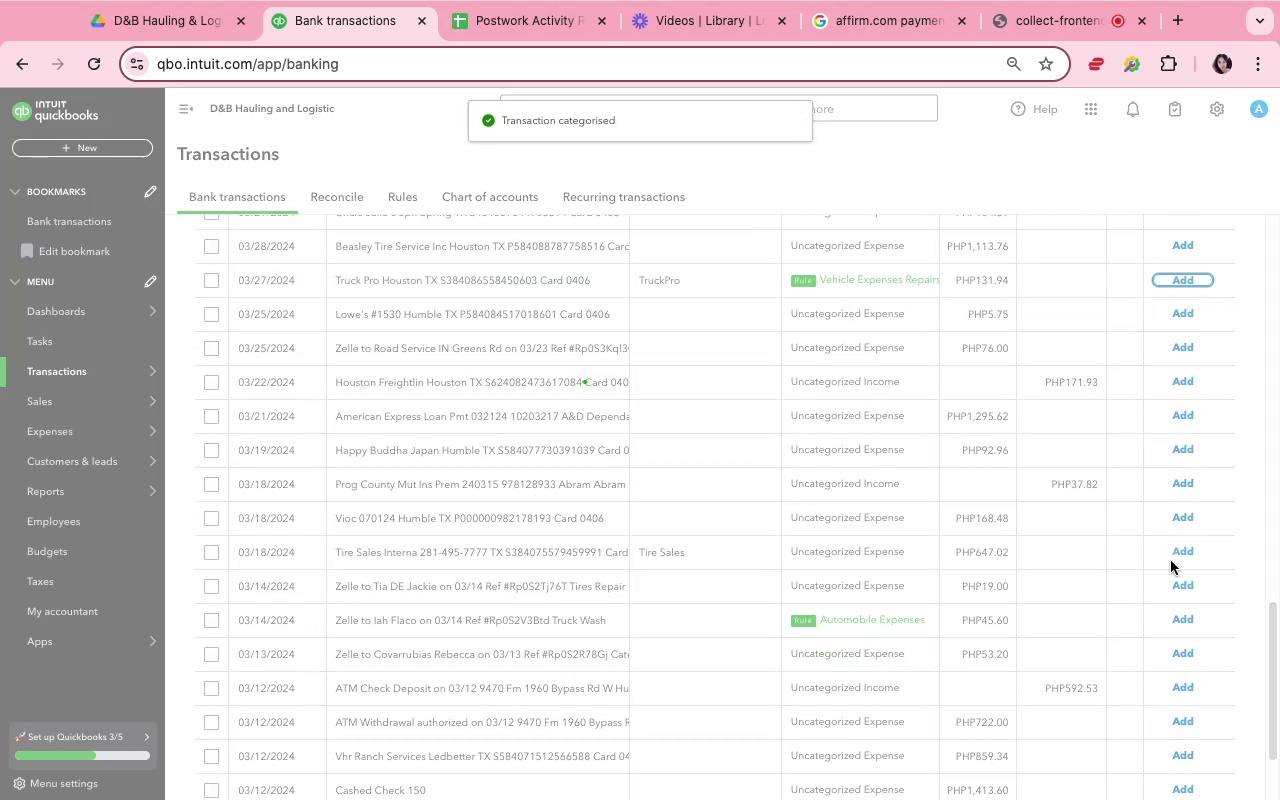 
scroll: coordinate [1154, 541], scroll_direction: down, amount: 10.0
 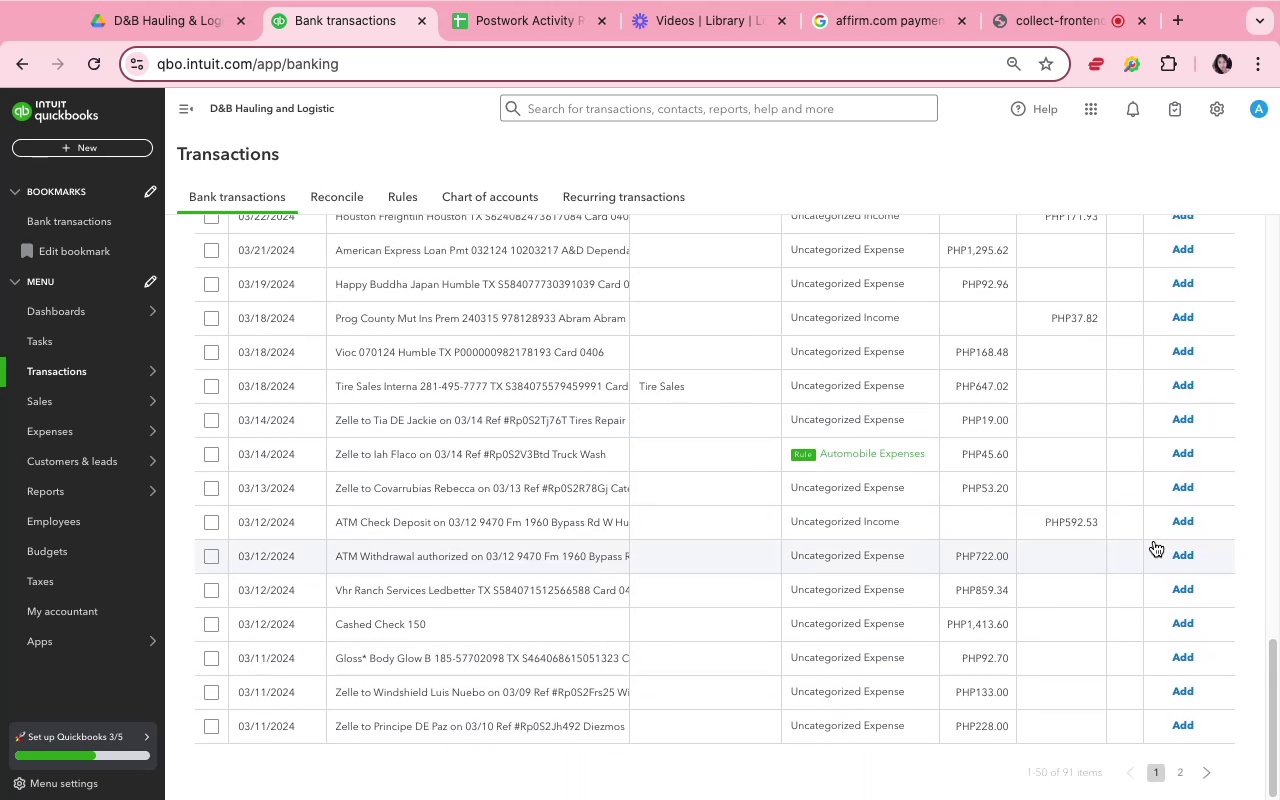 
scroll: coordinate [1162, 535], scroll_direction: up, amount: 52.0
 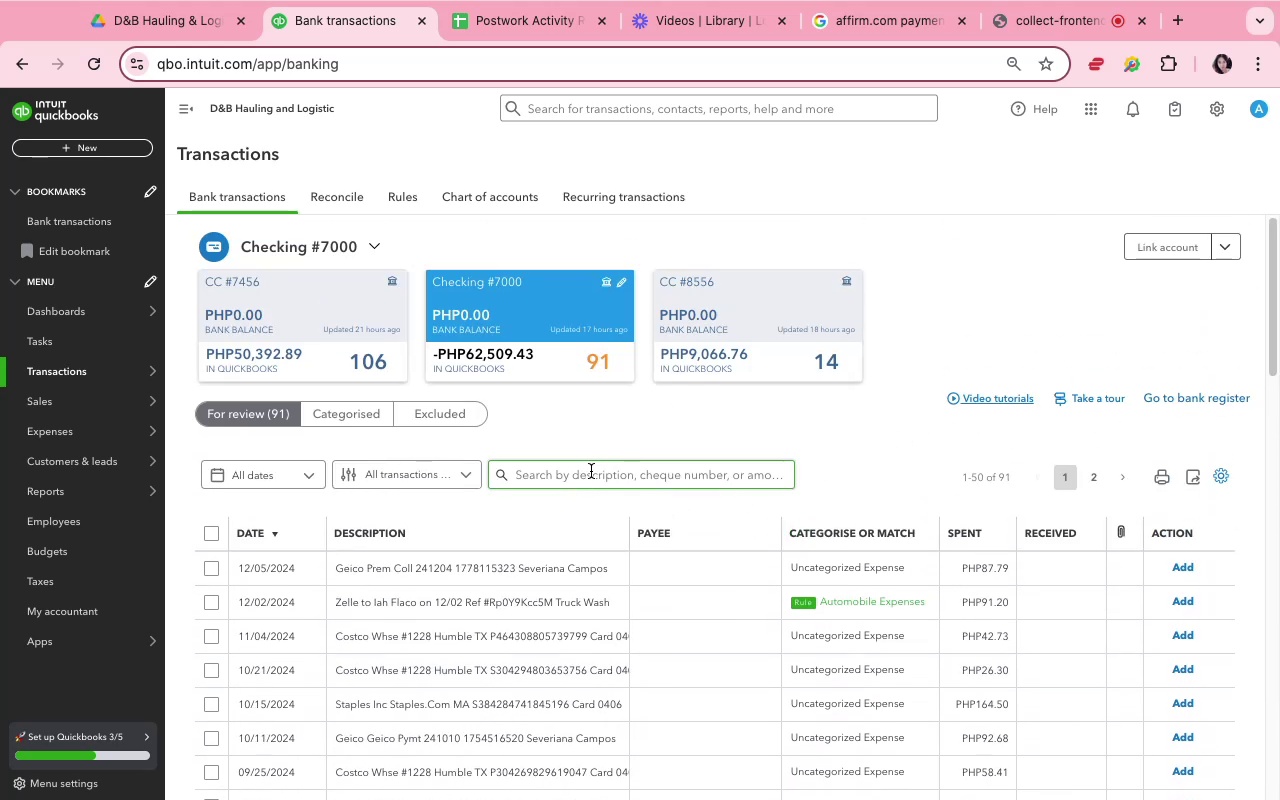 
wait(5.01)
 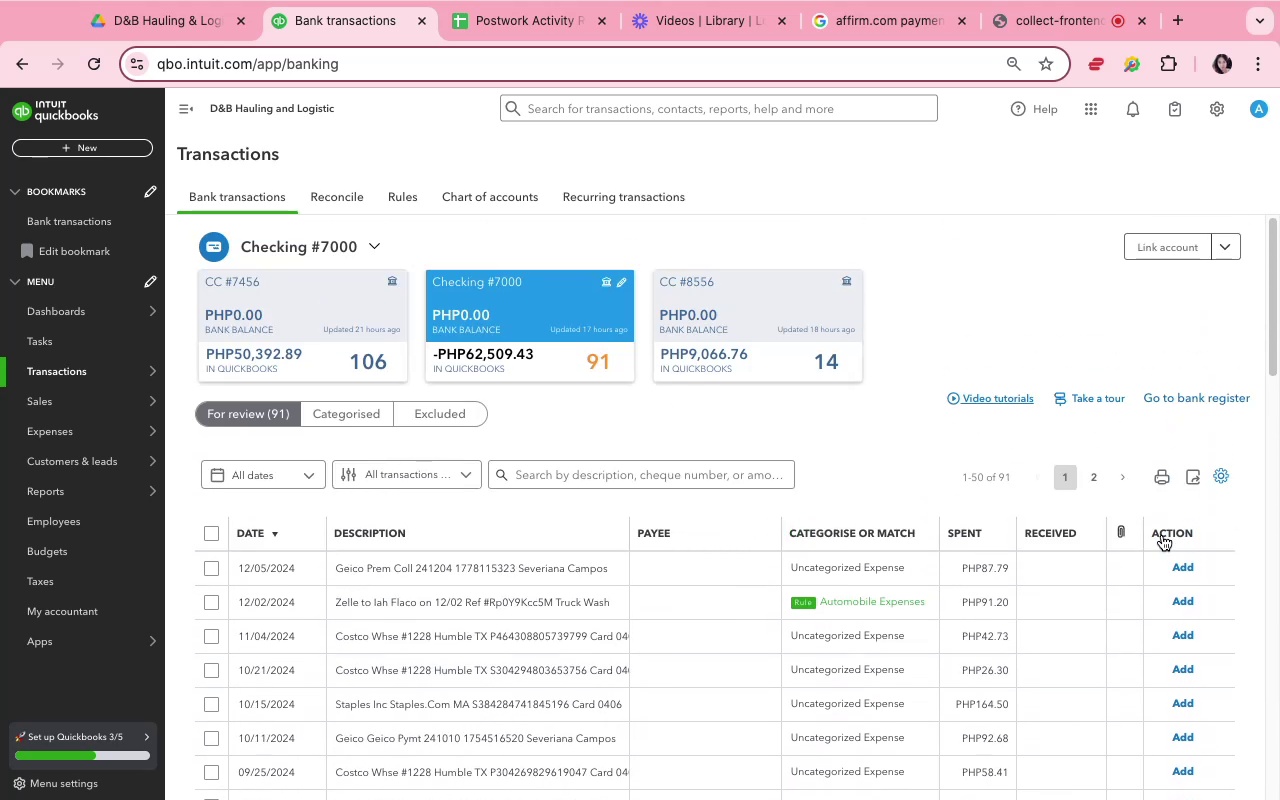 
scroll: coordinate [808, 606], scroll_direction: up, amount: 51.0
 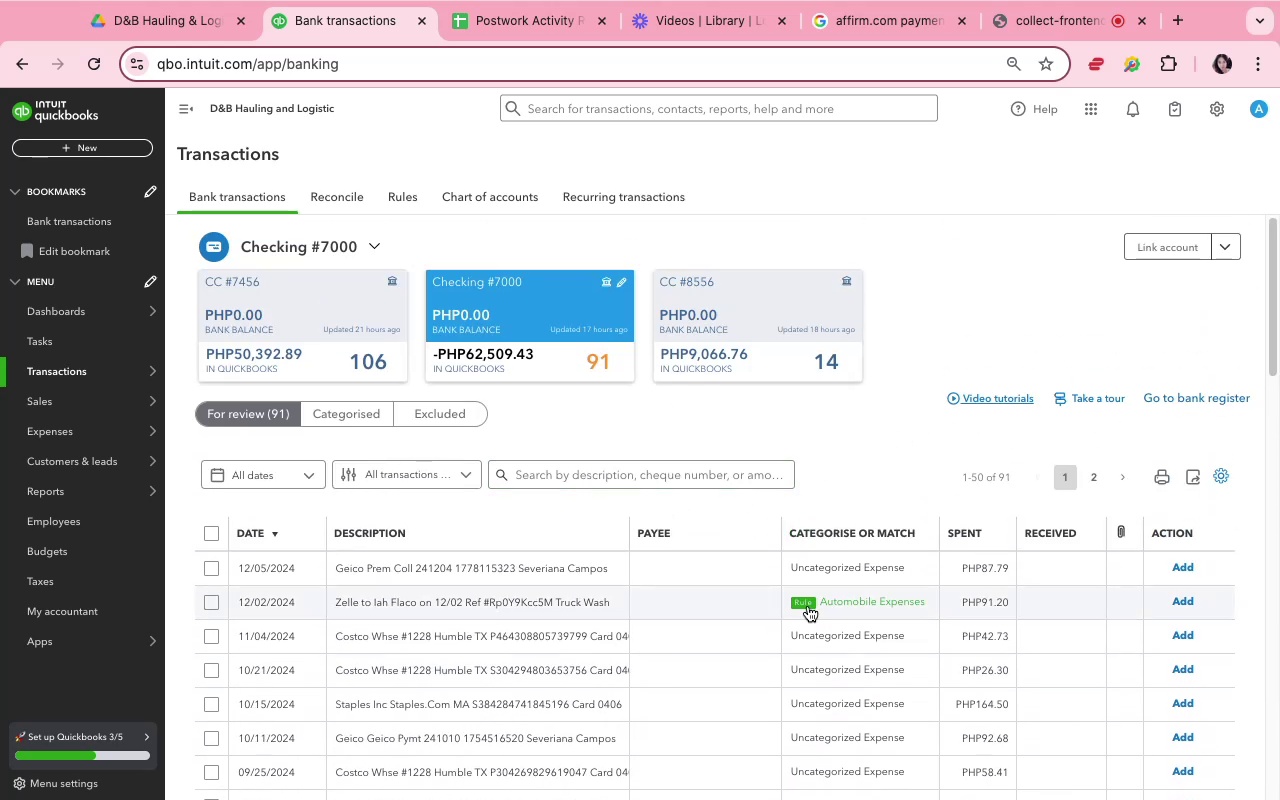 
scroll: coordinate [1122, 496], scroll_direction: down, amount: 63.0
 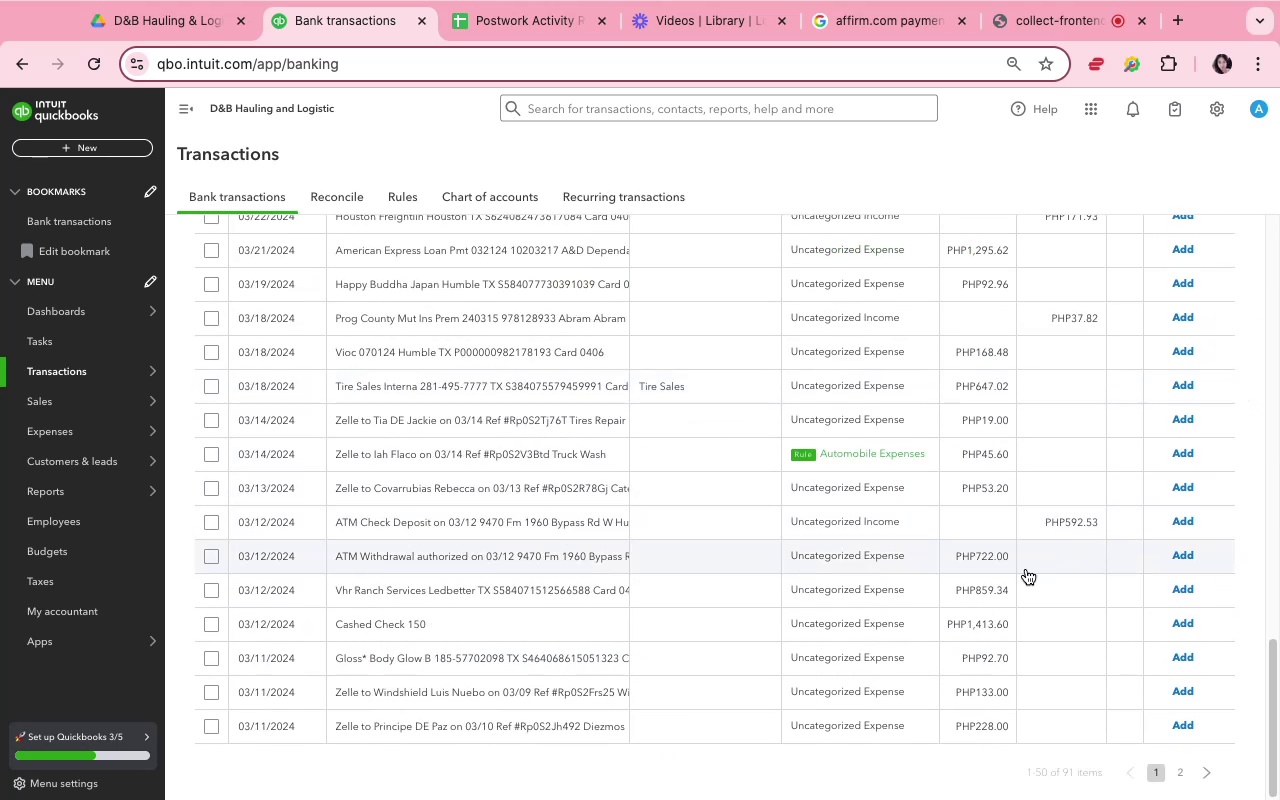 
left_click([635, 564])
 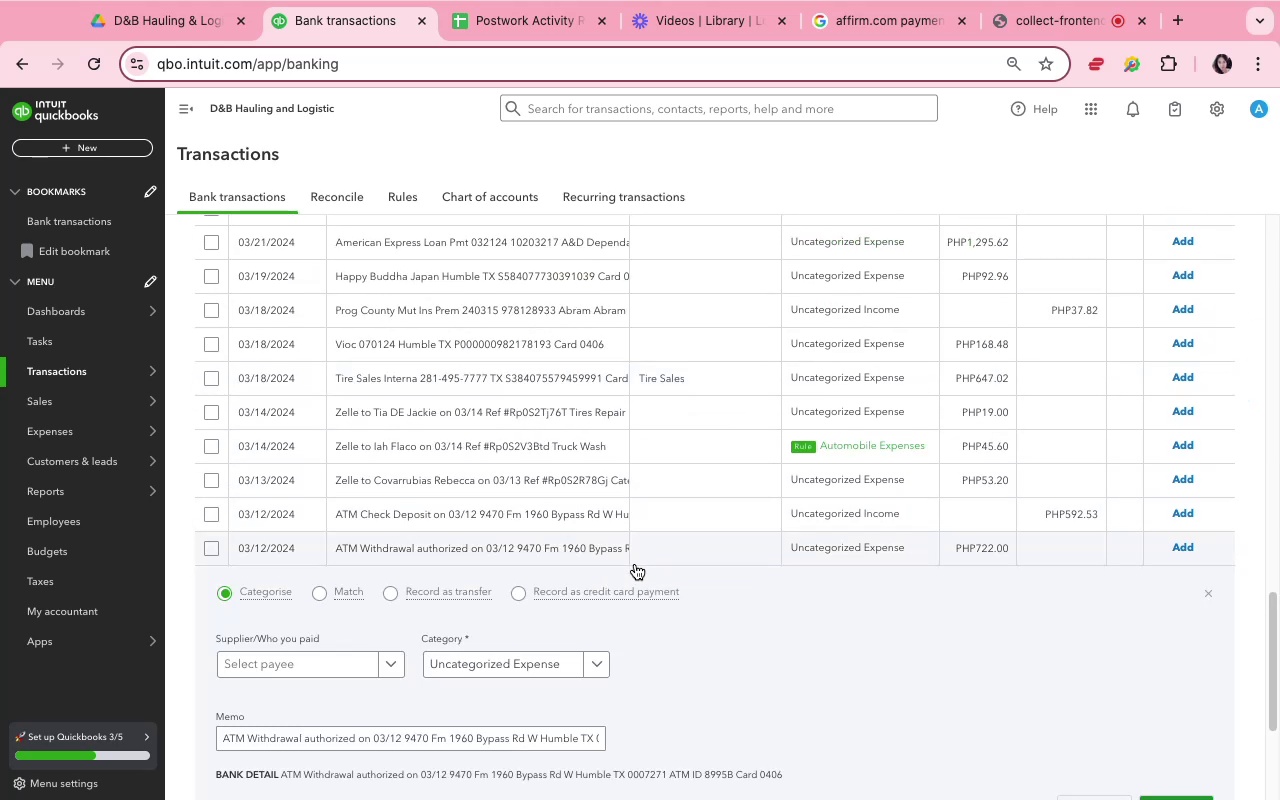 
scroll: coordinate [670, 611], scroll_direction: down, amount: 5.0
 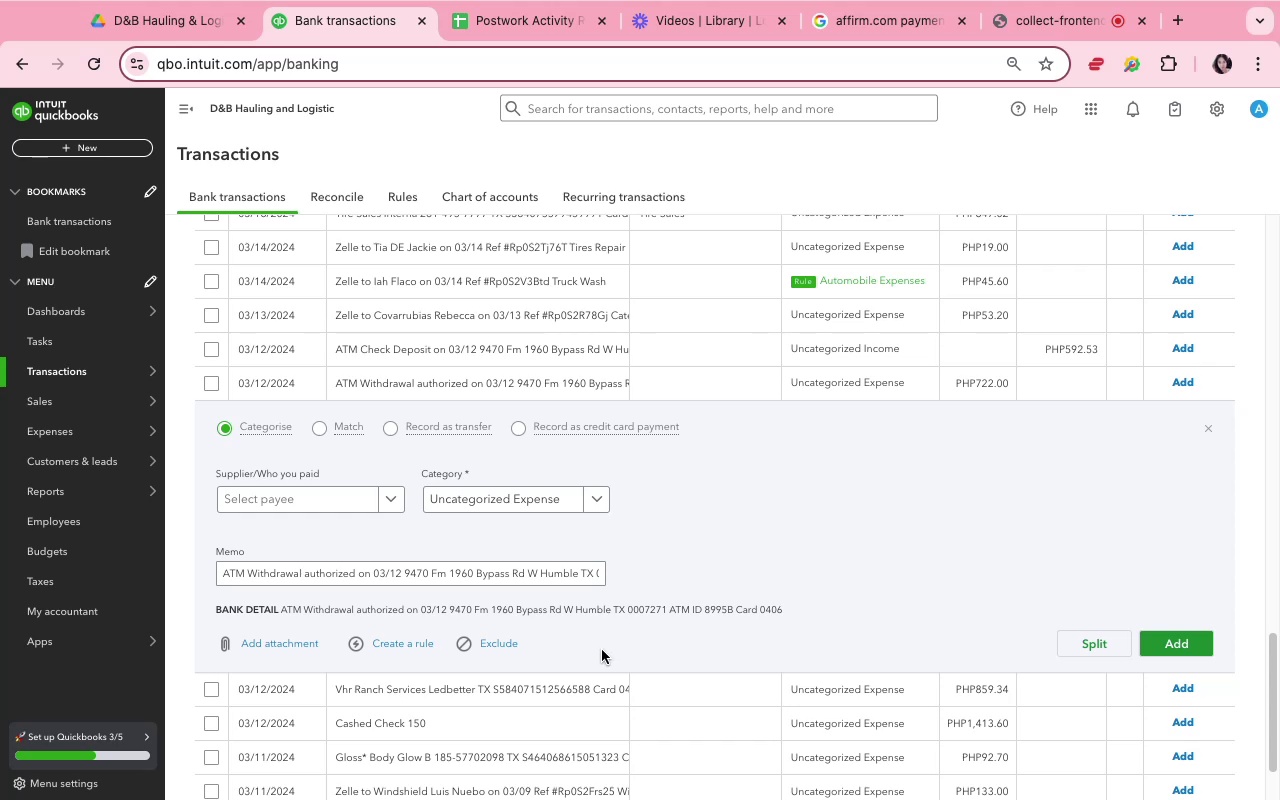 
wait(12.51)
 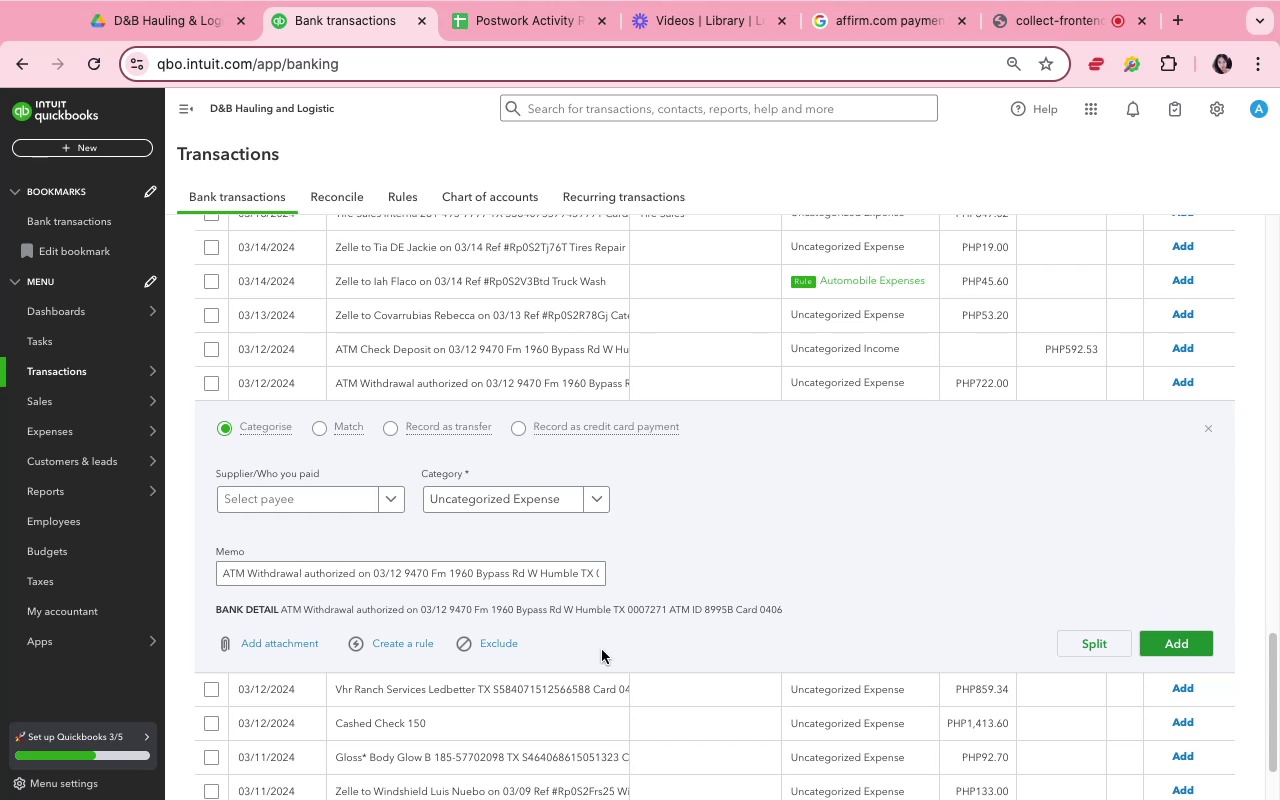 
left_click([322, 494])
 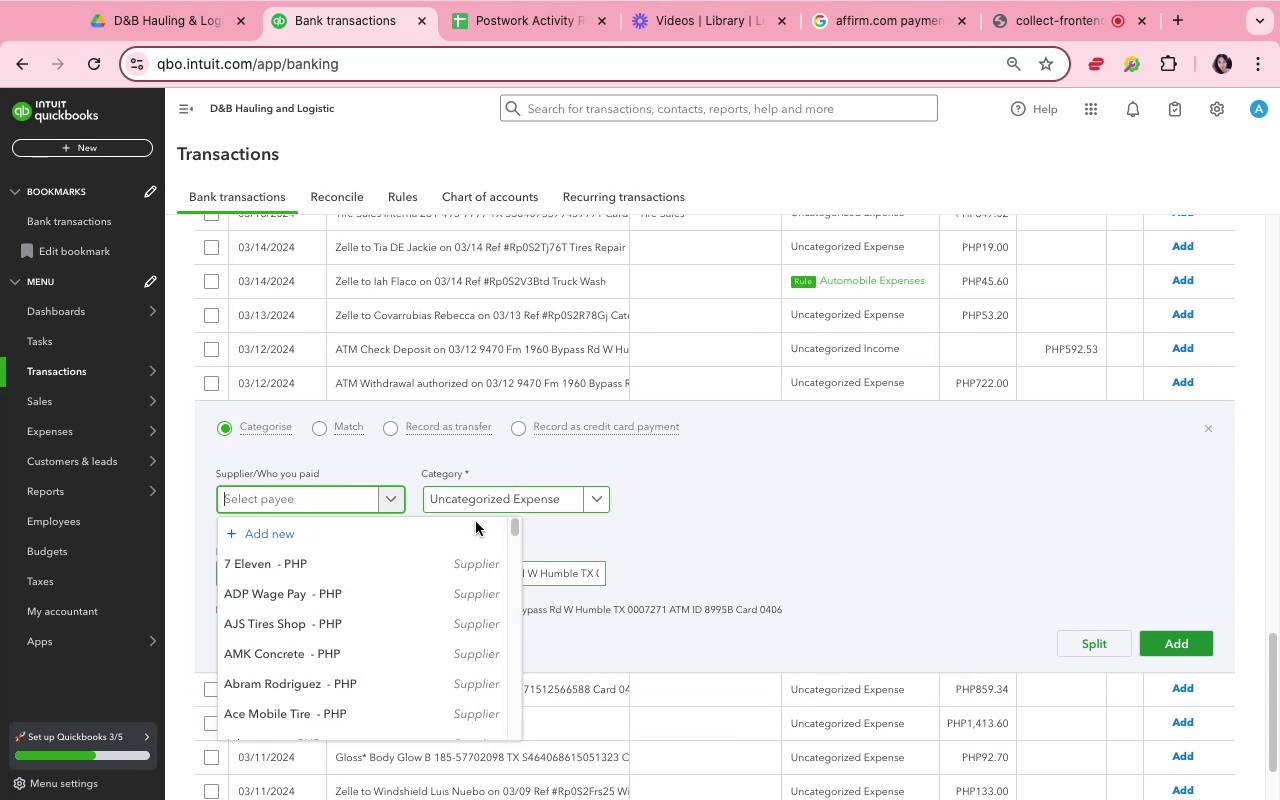 
left_click([490, 490])
 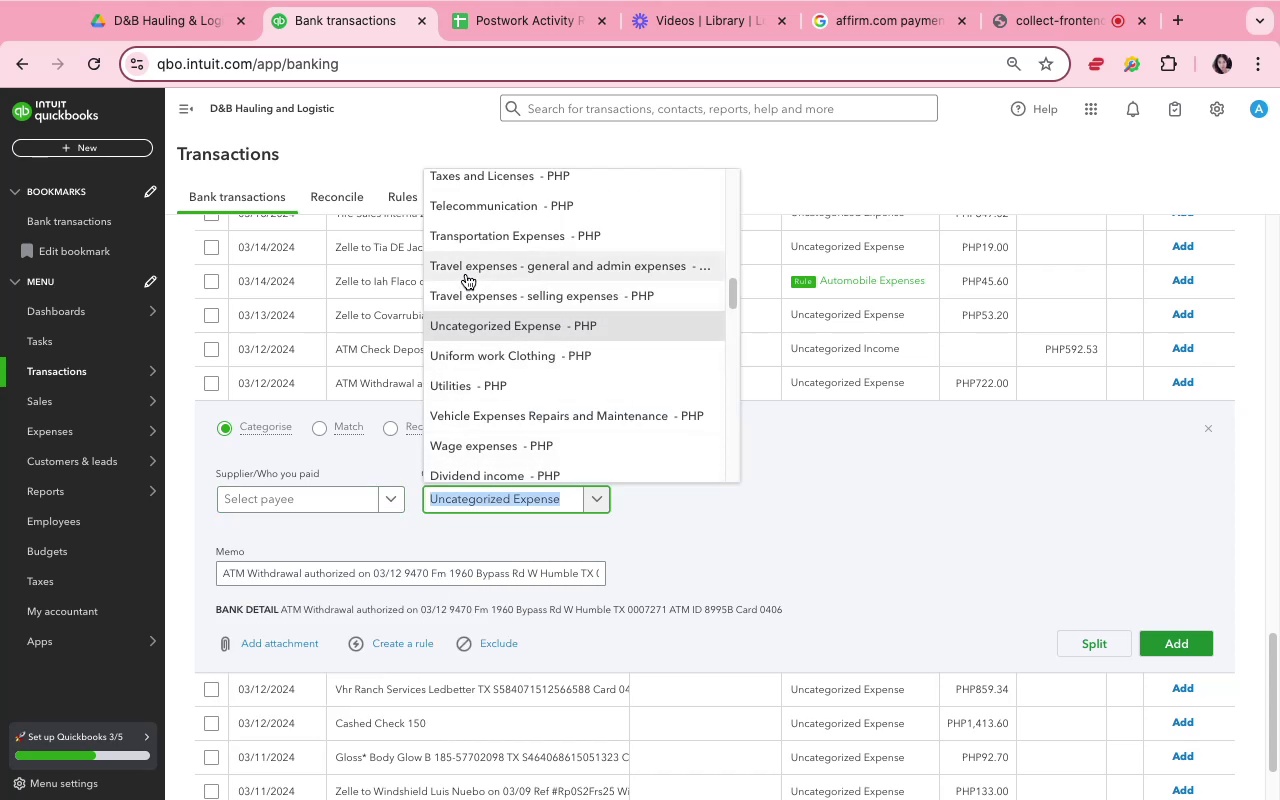 
left_click_drag(start_coordinate=[466, 274], to_coordinate=[814, 500])
 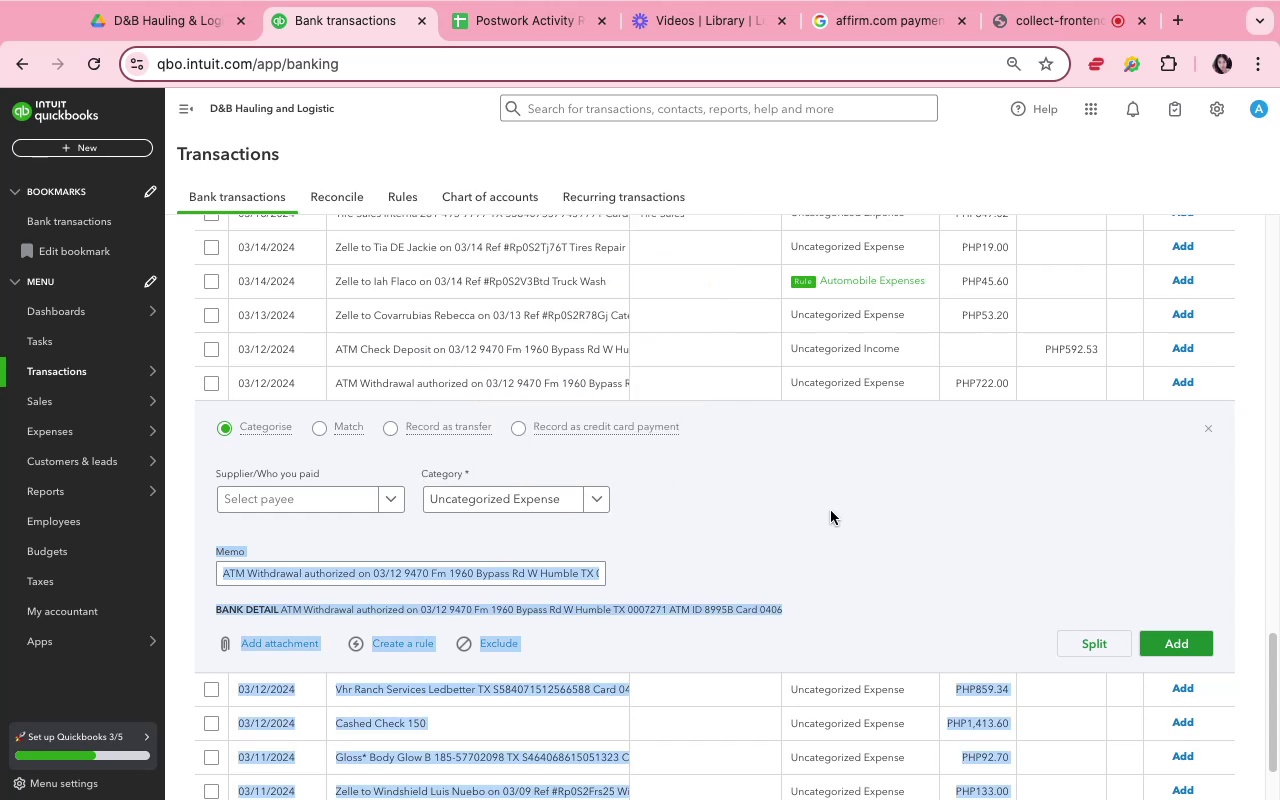 
left_click([831, 511])
 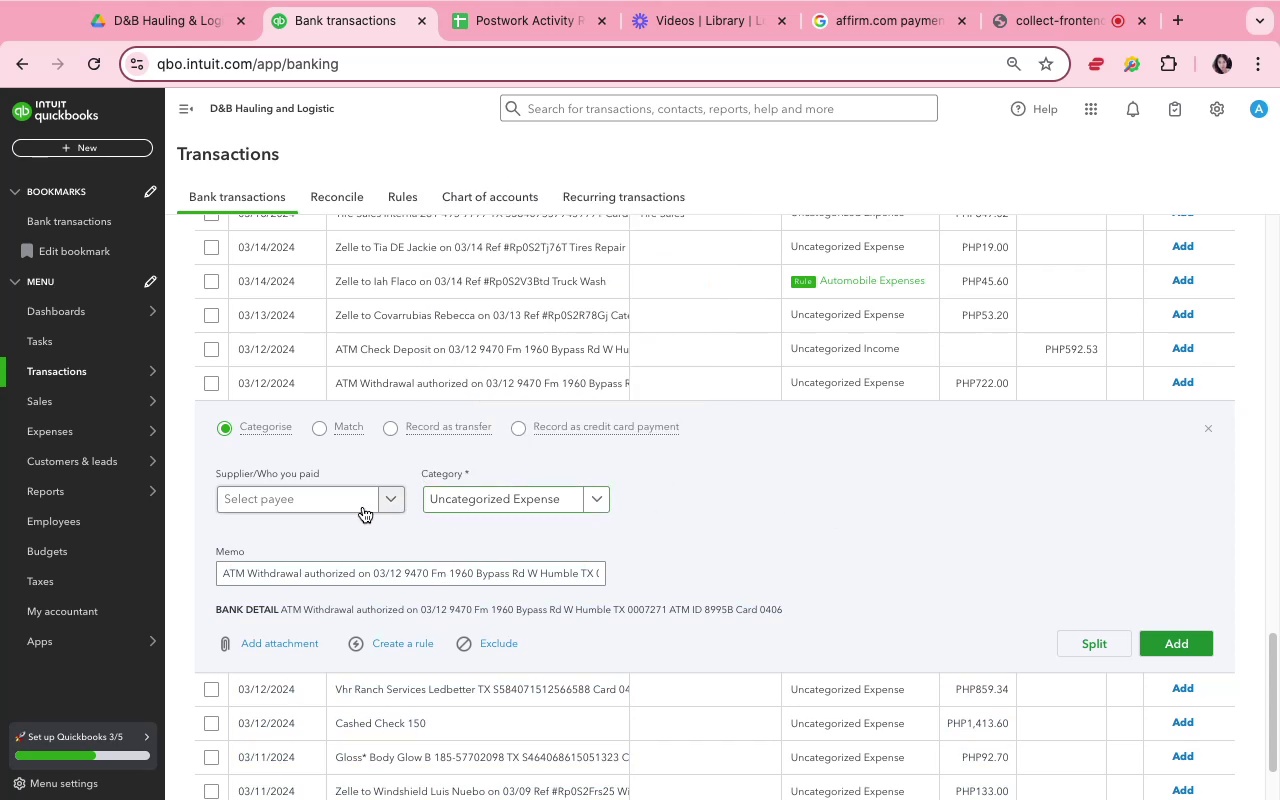 
left_click([348, 507])
 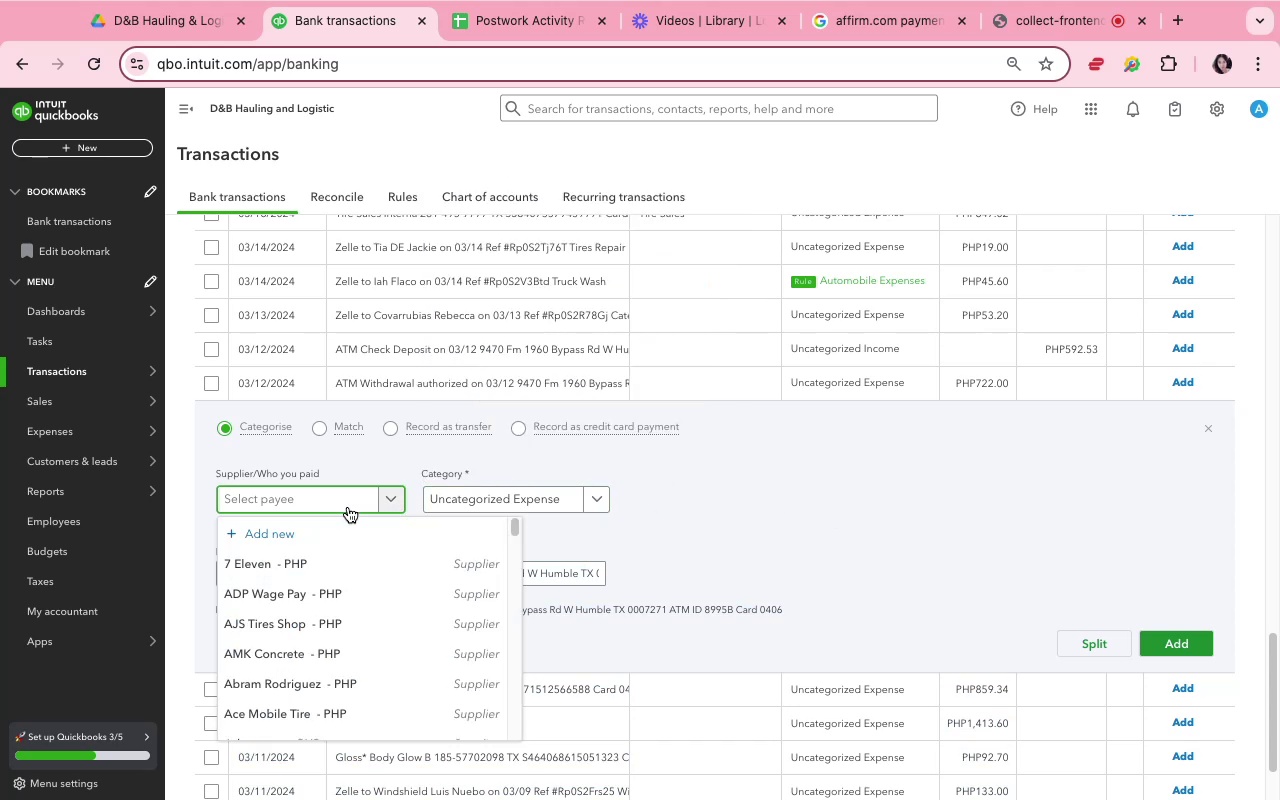 
type(owner)
 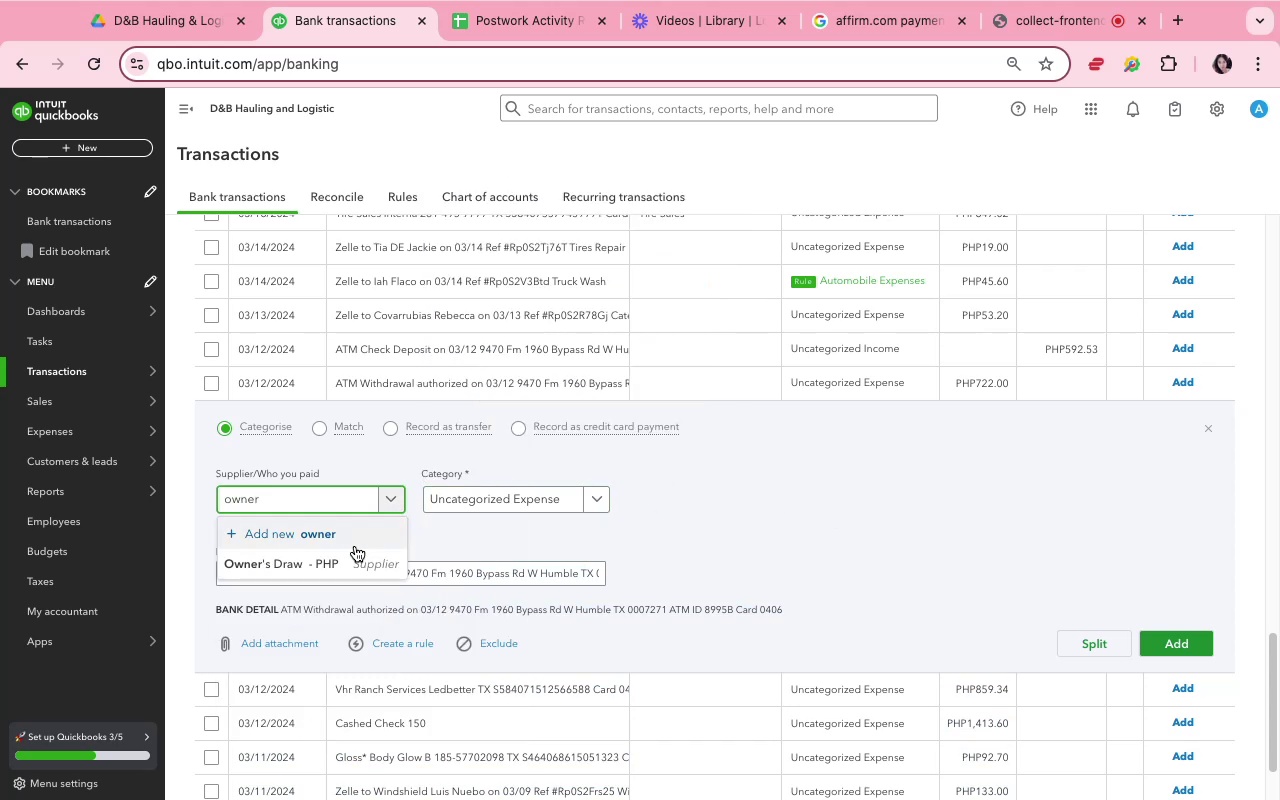 
left_click([366, 559])
 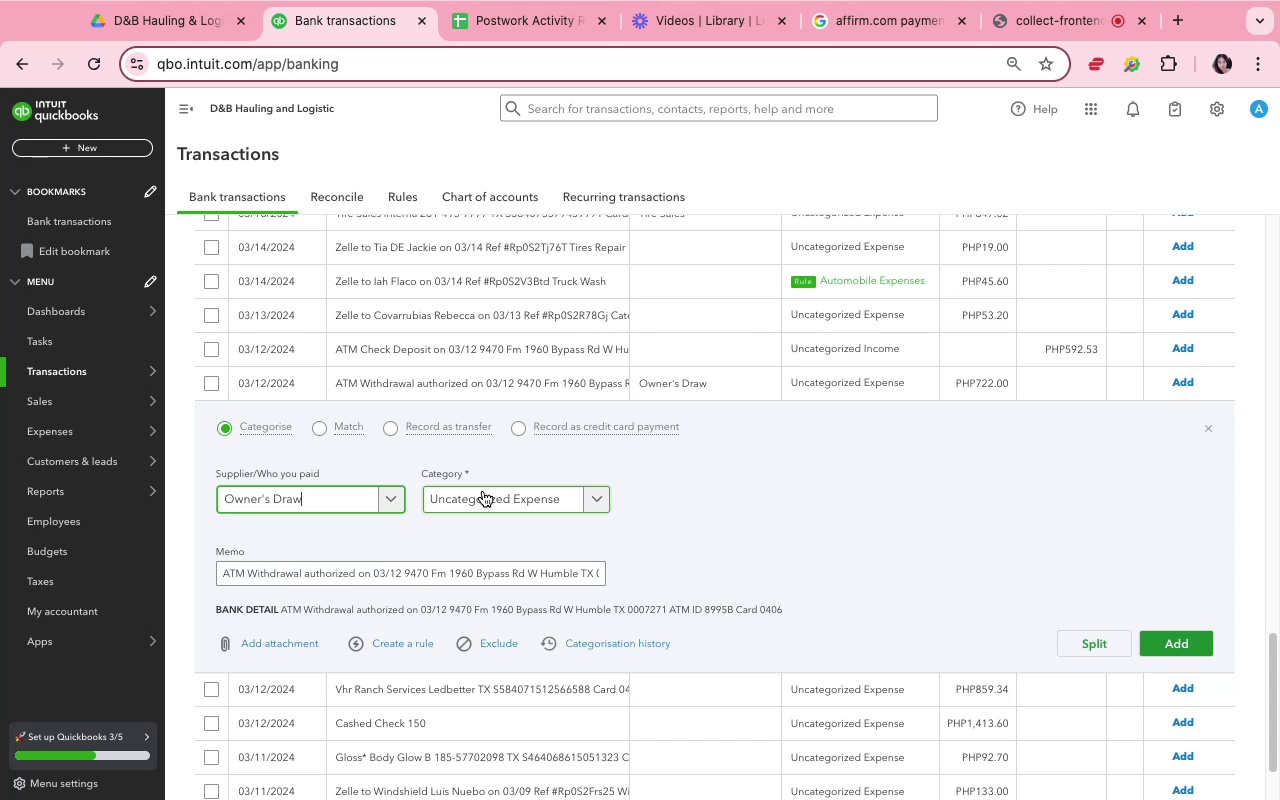 
left_click([483, 491])
 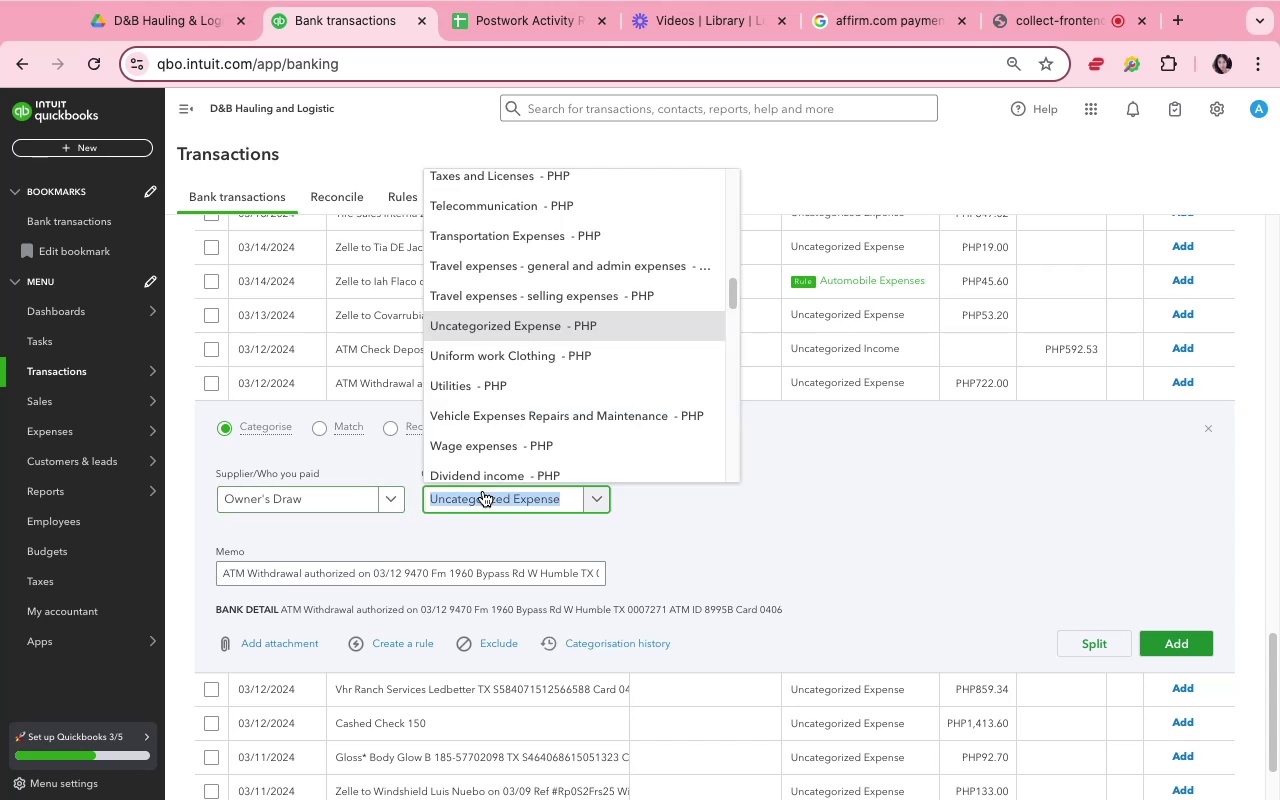 
type(own)
 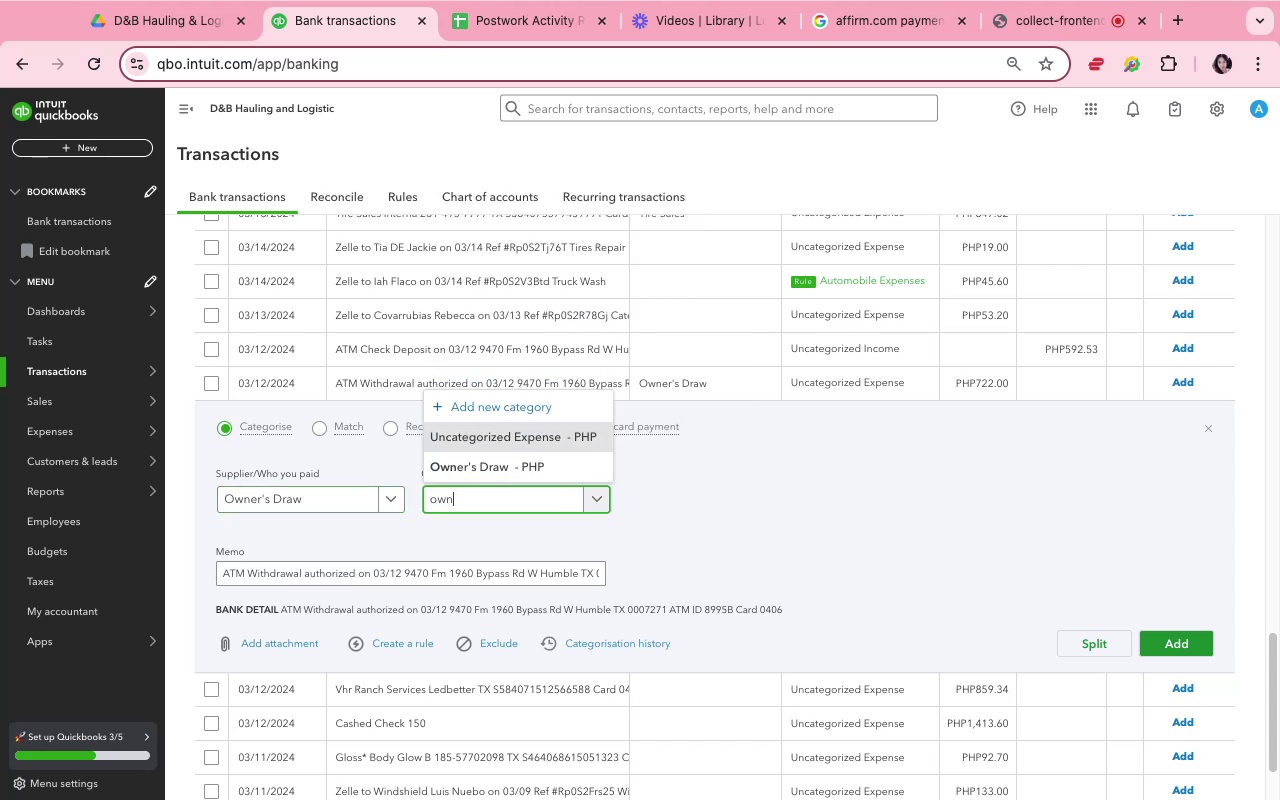 
left_click([485, 475])
 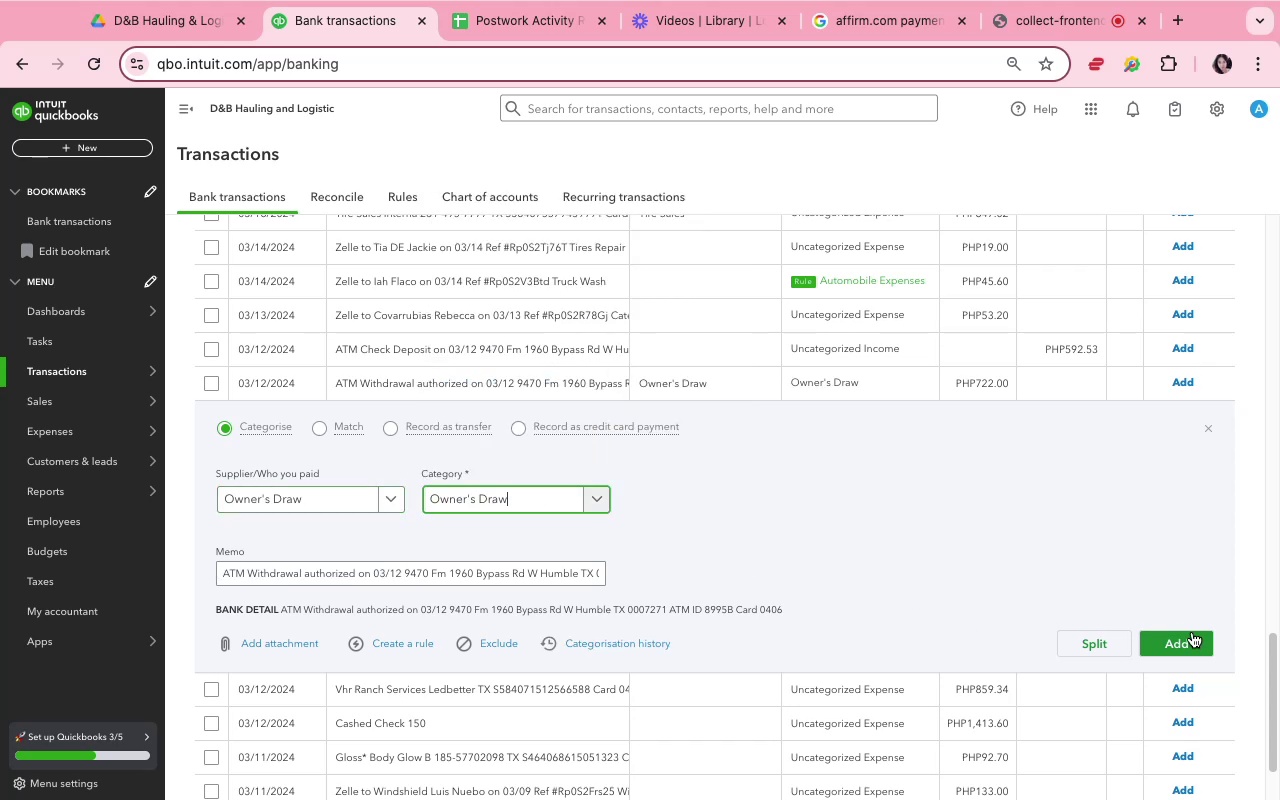 
left_click([1200, 633])
 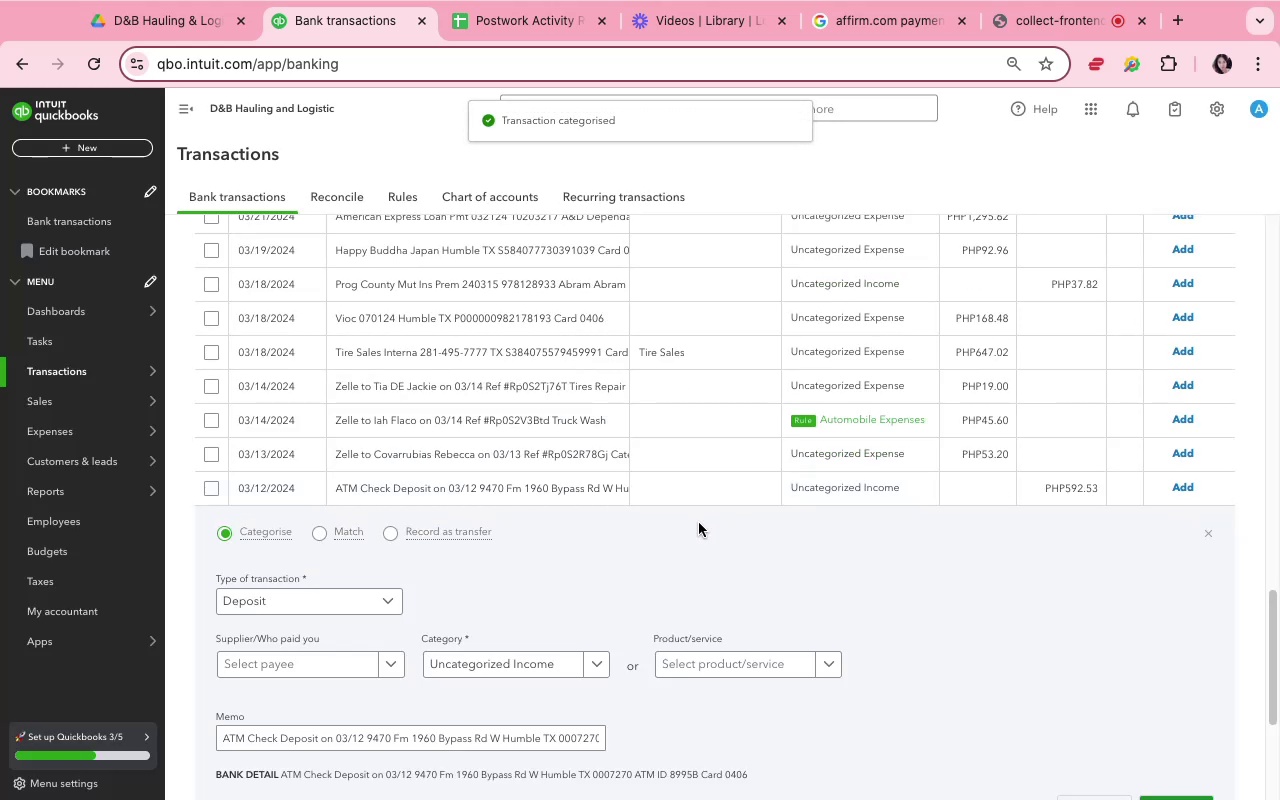 
wait(10.83)
 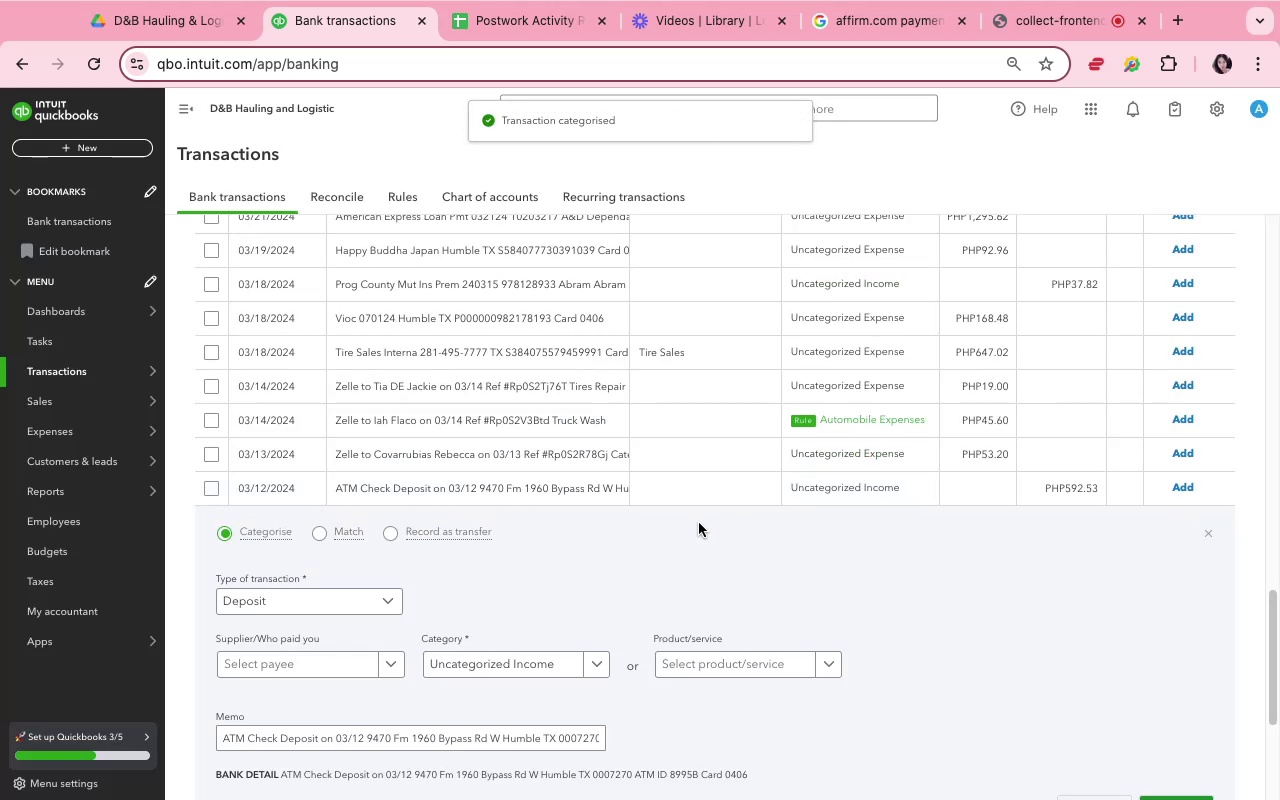 
left_click([358, 665])
 